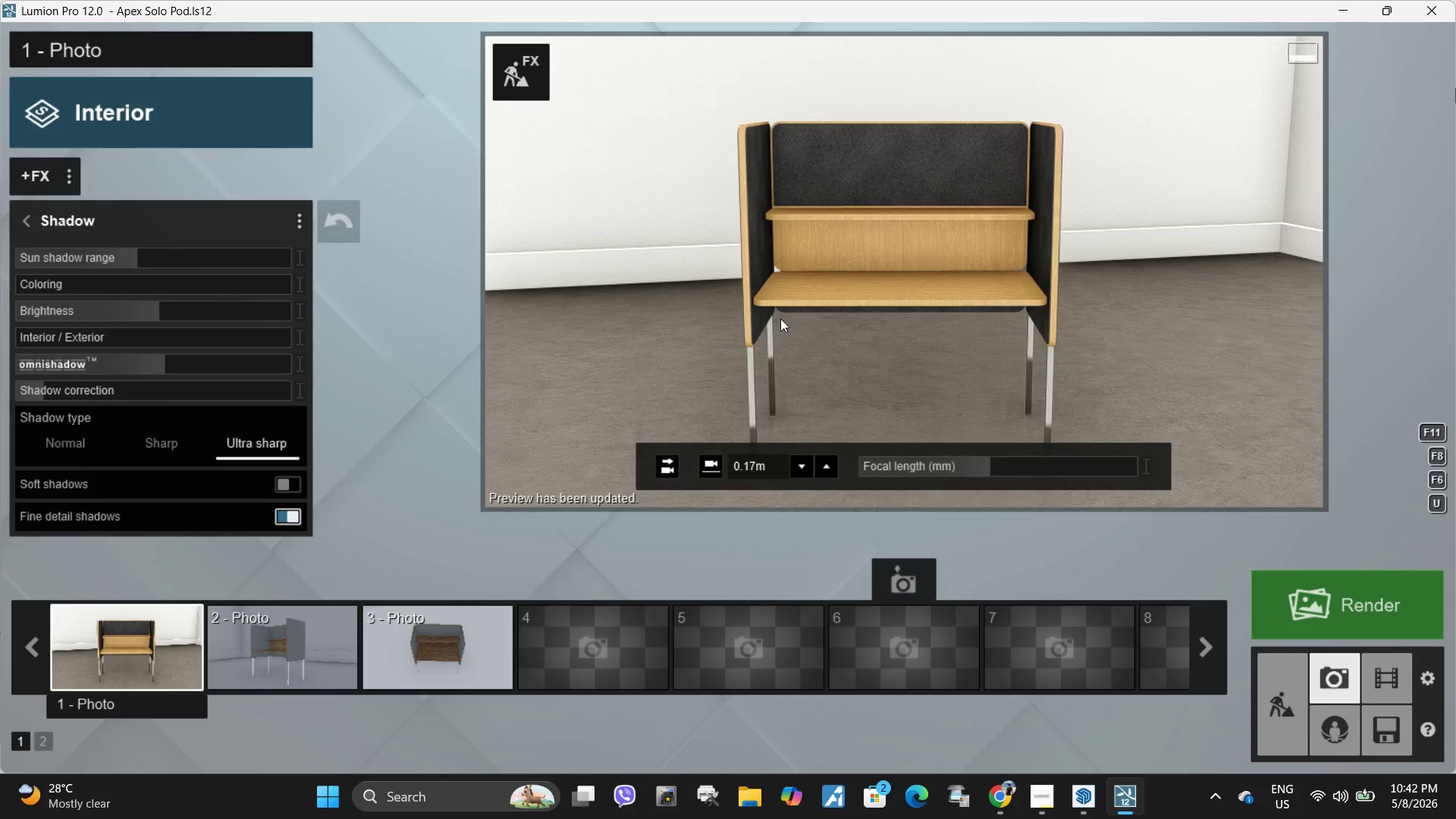 
left_click_drag(start_coordinate=[149, 312], to_coordinate=[143, 304])
 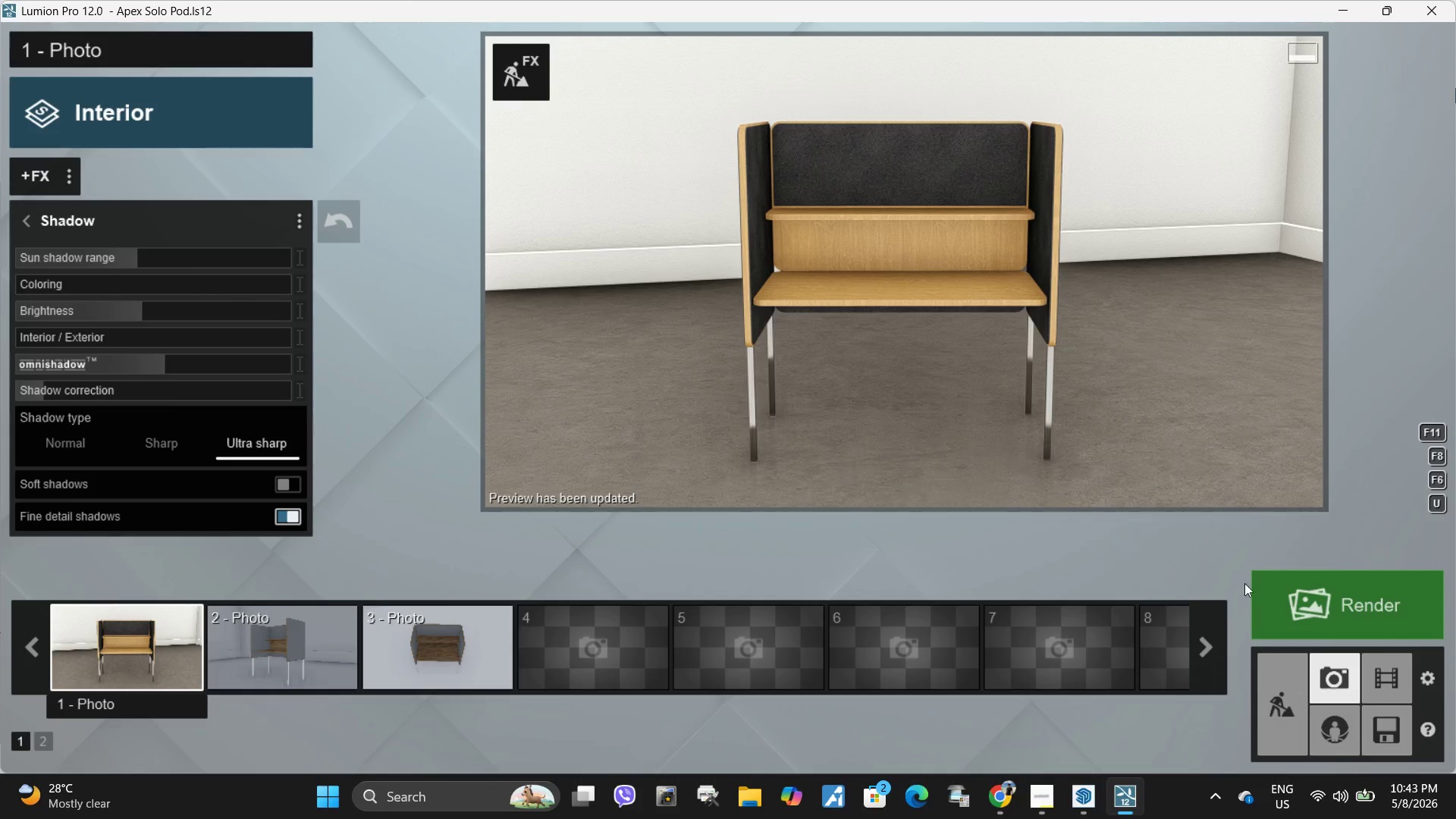 
wait(12.36)
 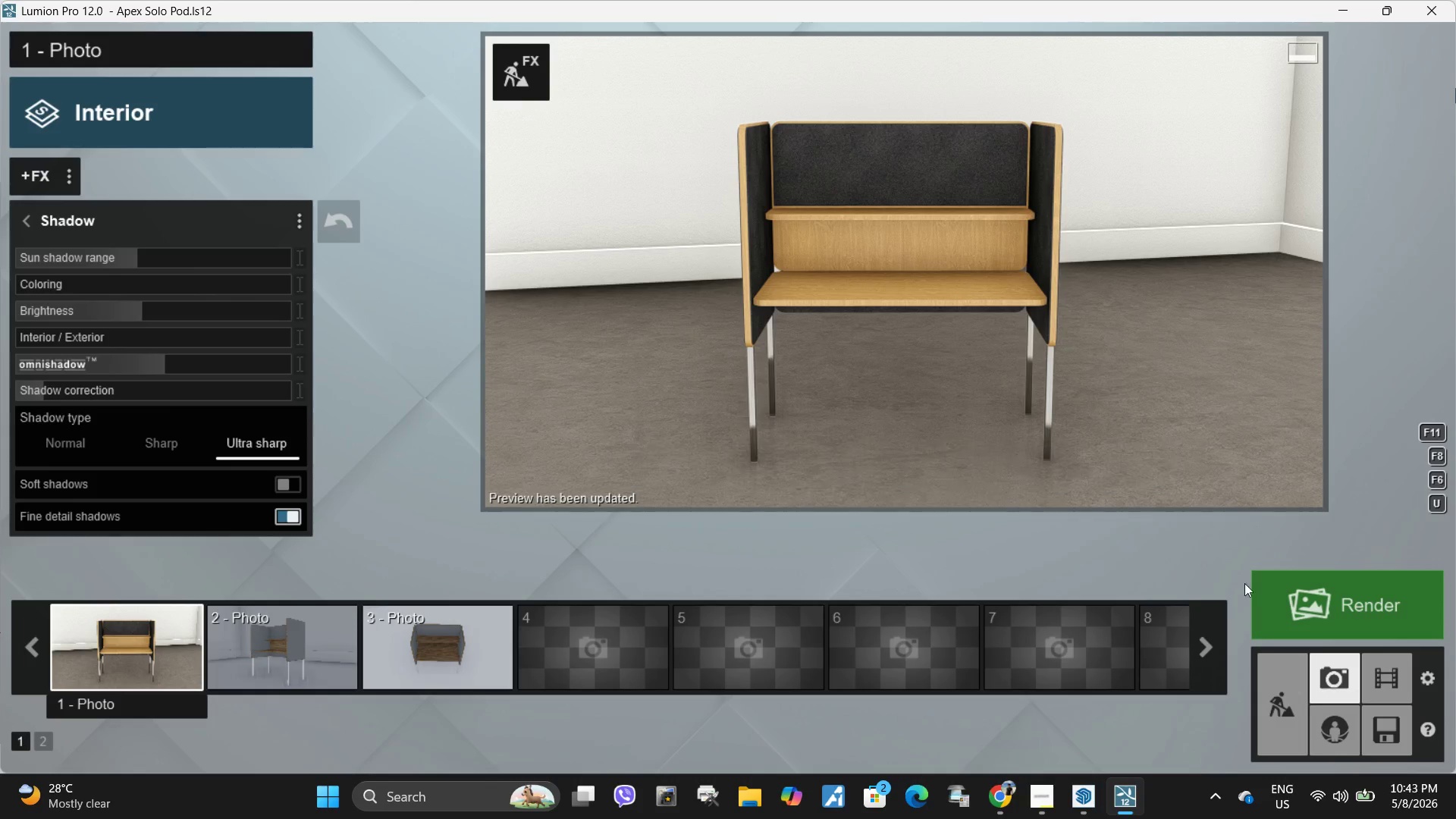 
left_click_drag(start_coordinate=[41, 335], to_coordinate=[752, 339])
 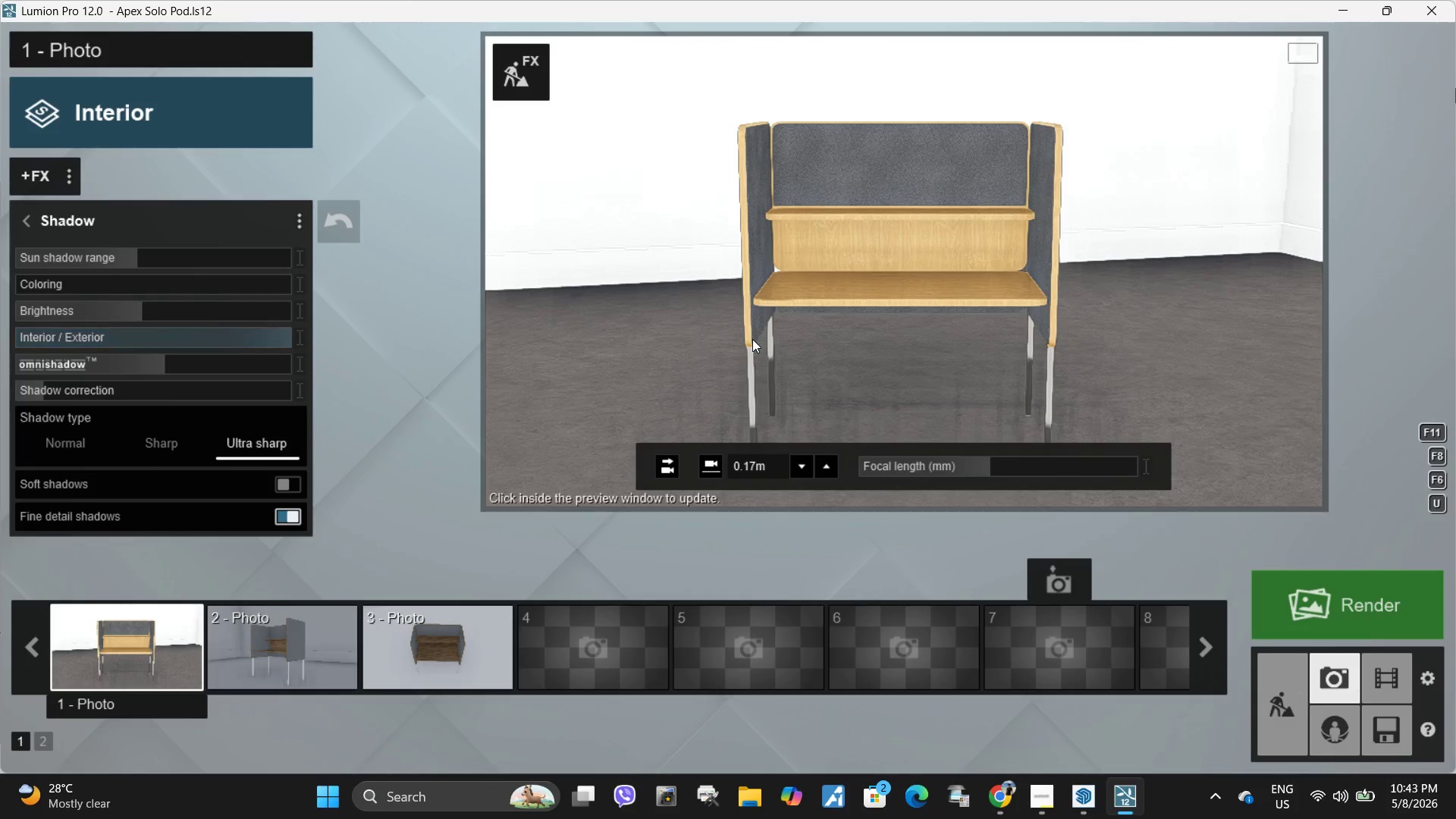 
left_click([752, 339])
 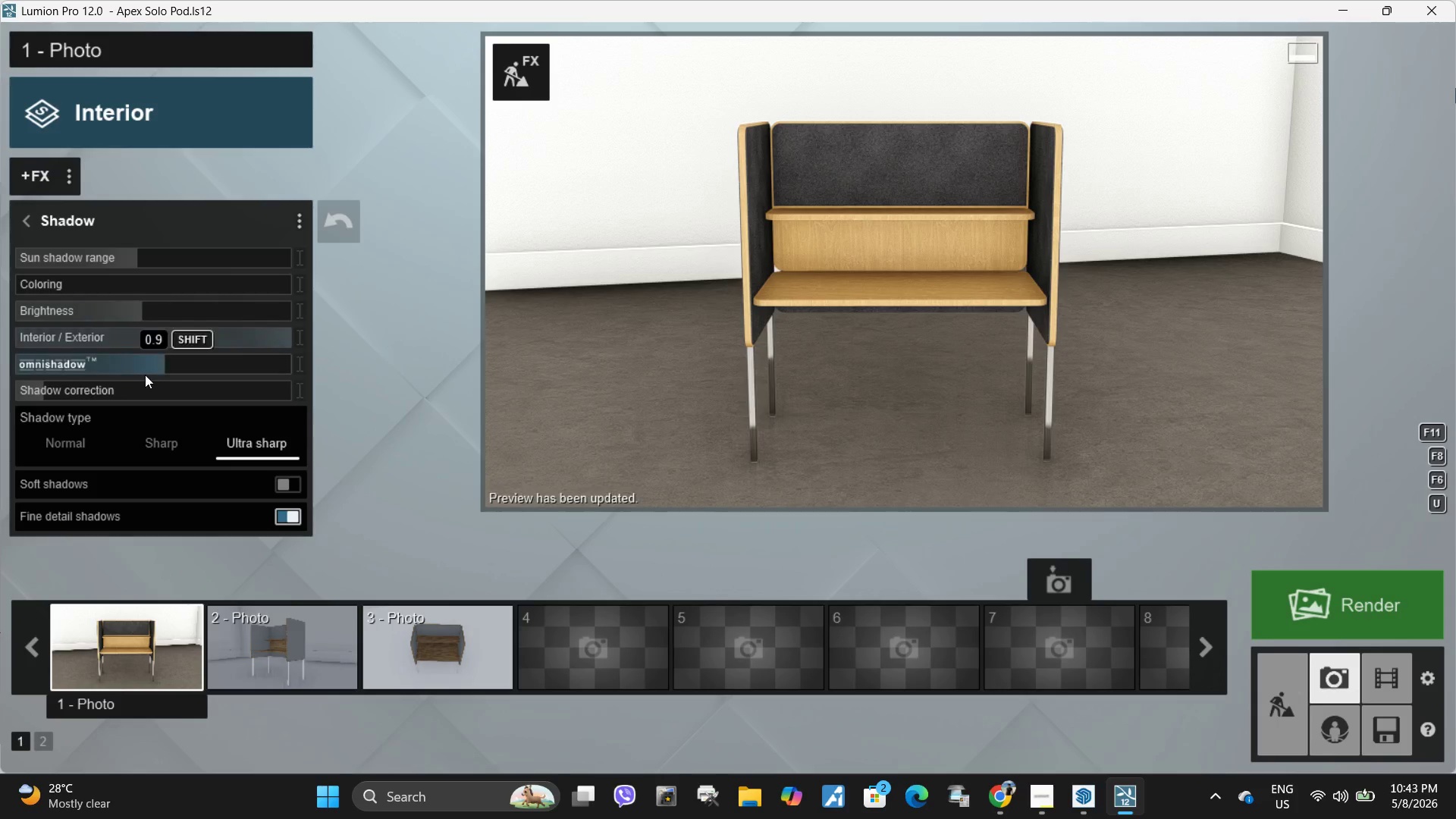 
left_click_drag(start_coordinate=[71, 397], to_coordinate=[397, 389])
 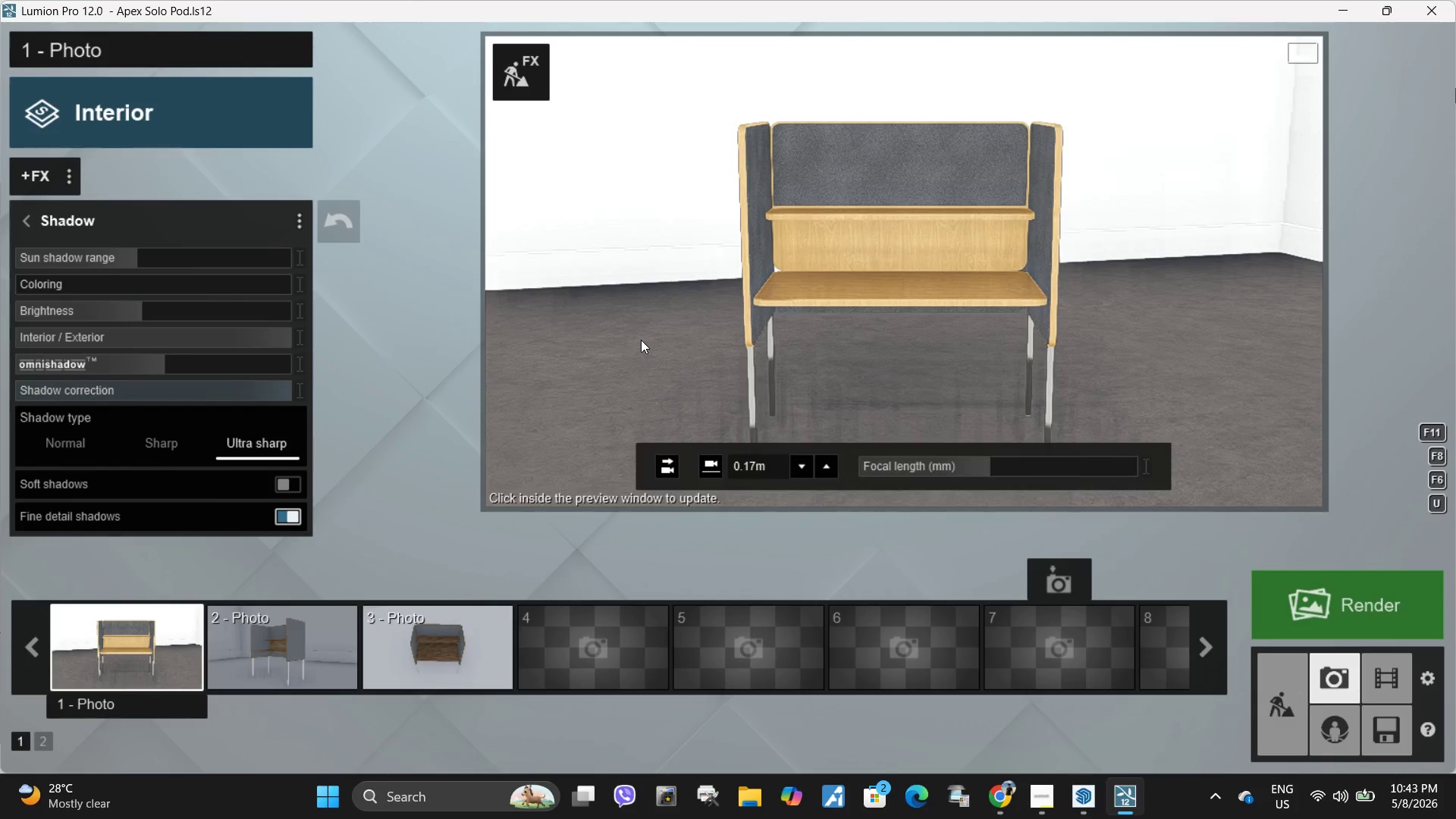 
left_click([641, 340])
 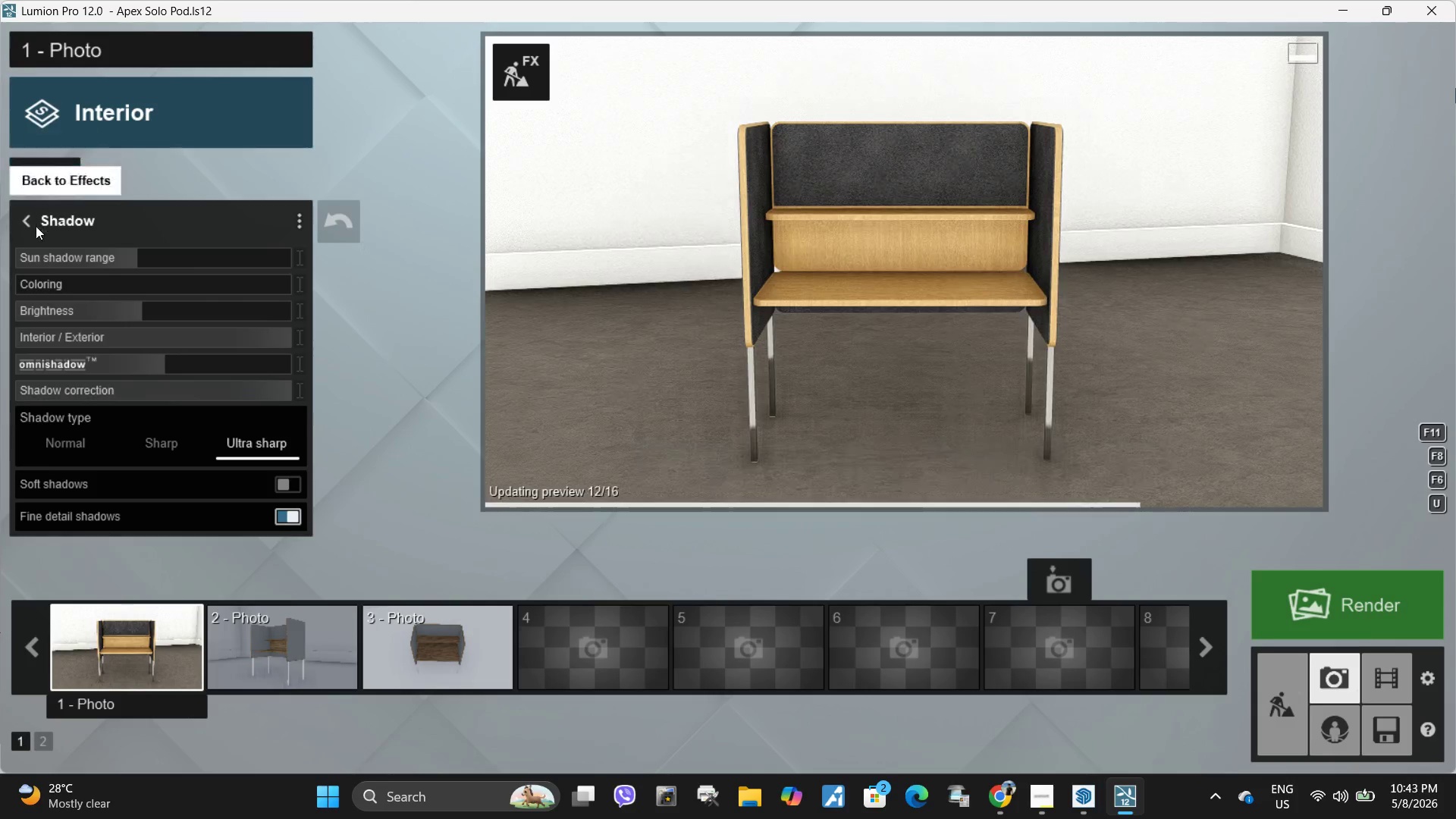 
left_click([30, 228])
 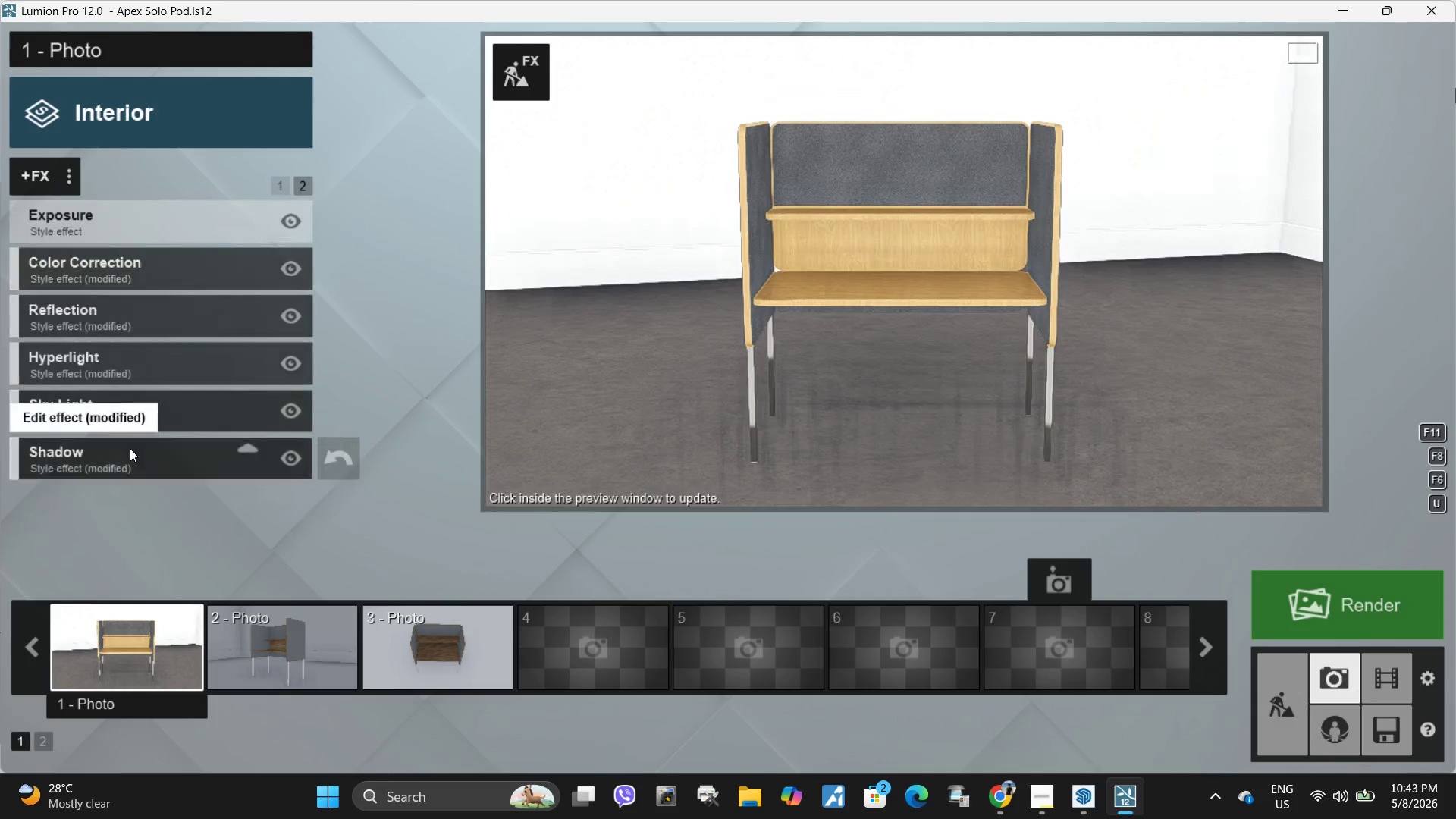 
left_click([117, 408])
 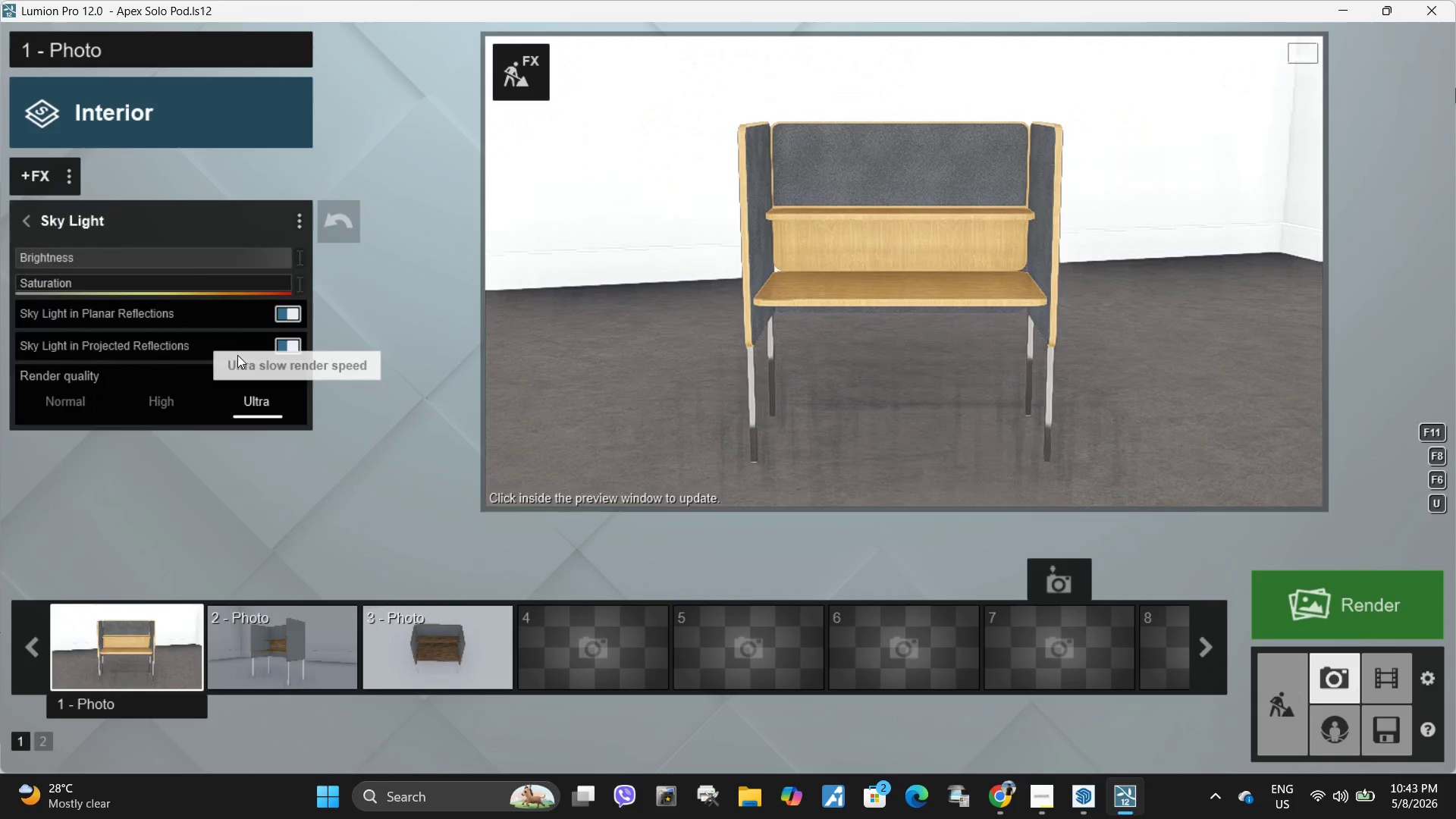 
left_click([702, 306])
 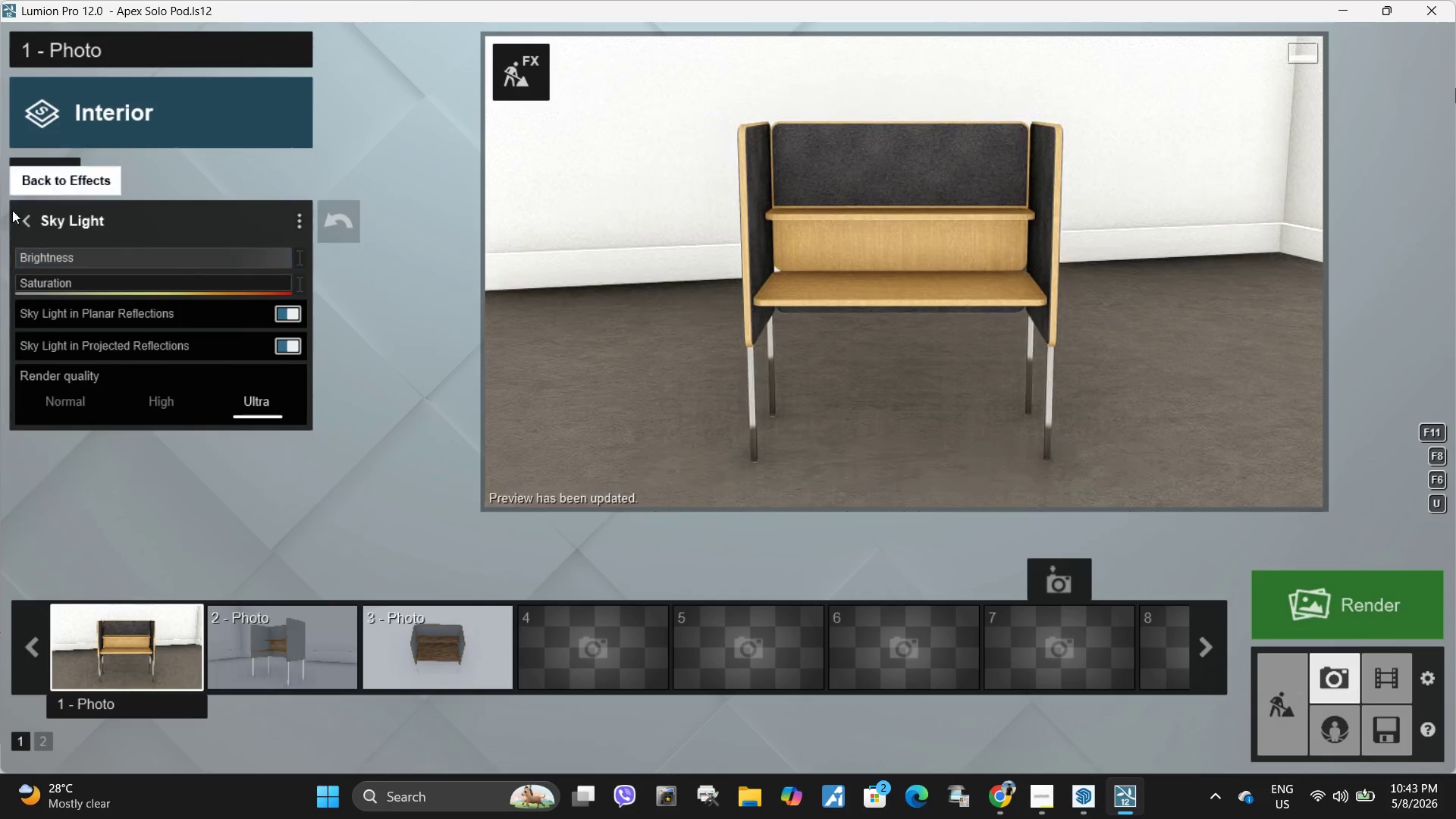 
left_click([24, 224])
 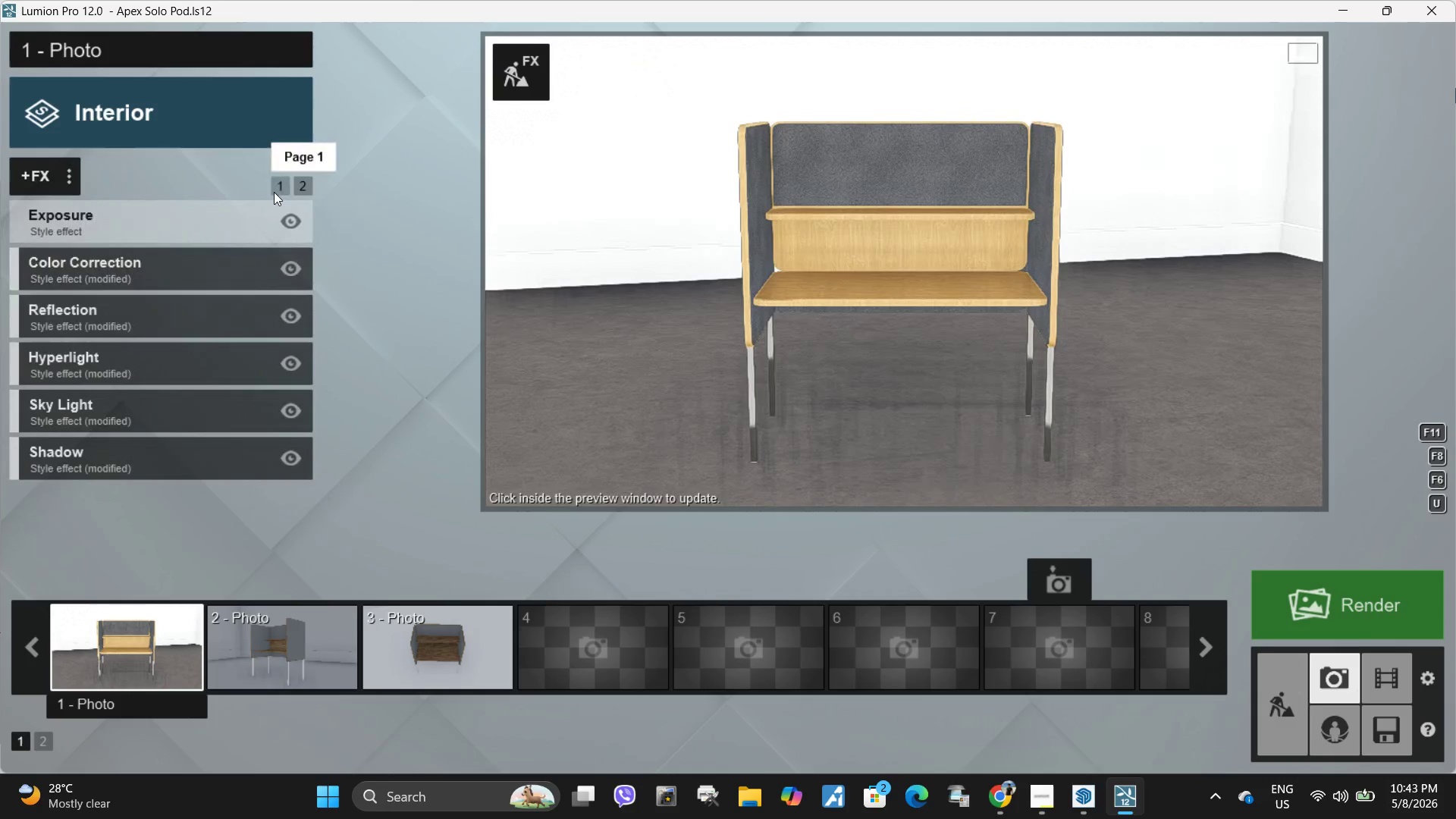 
left_click([277, 191])
 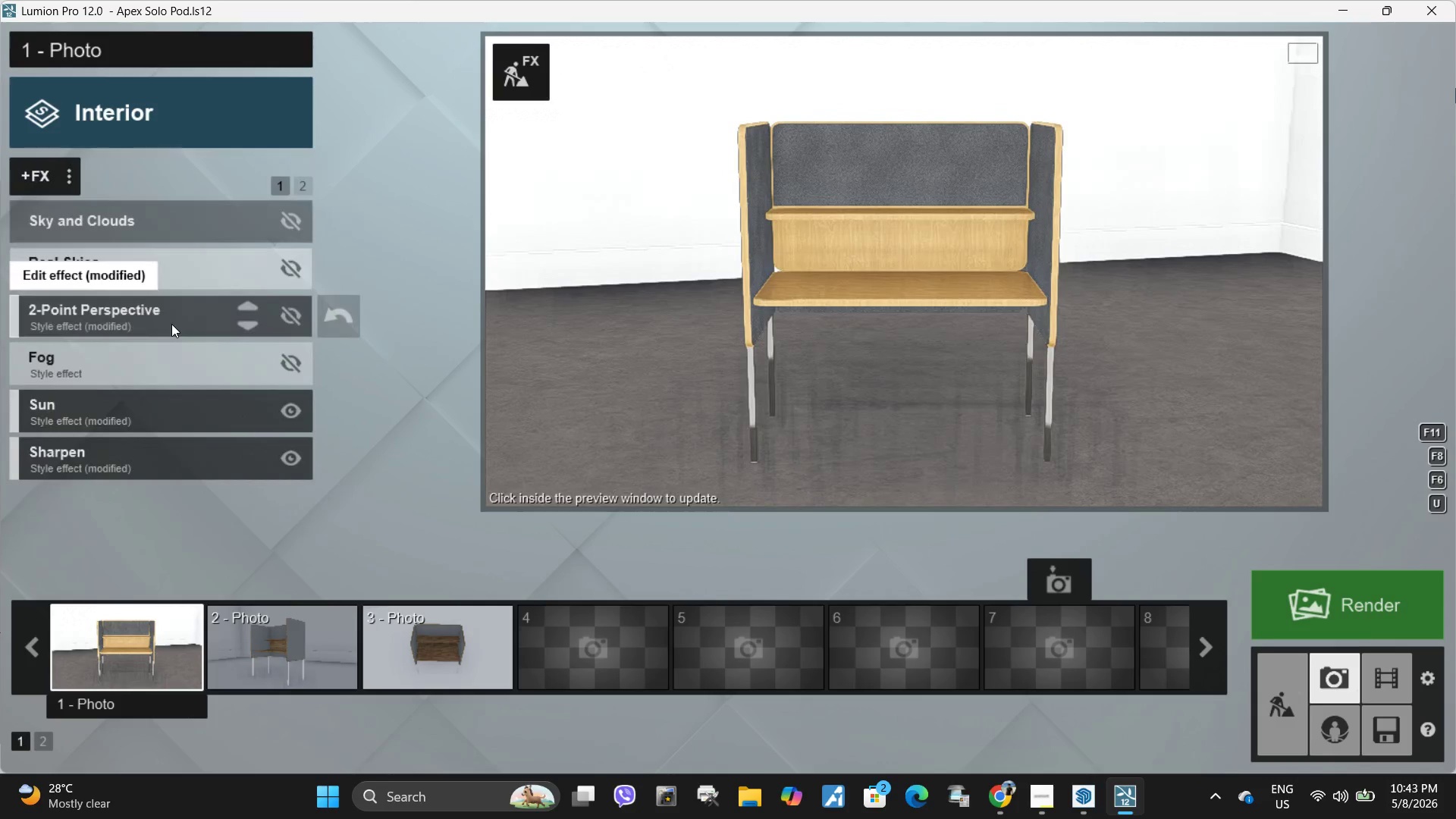 
left_click([168, 326])
 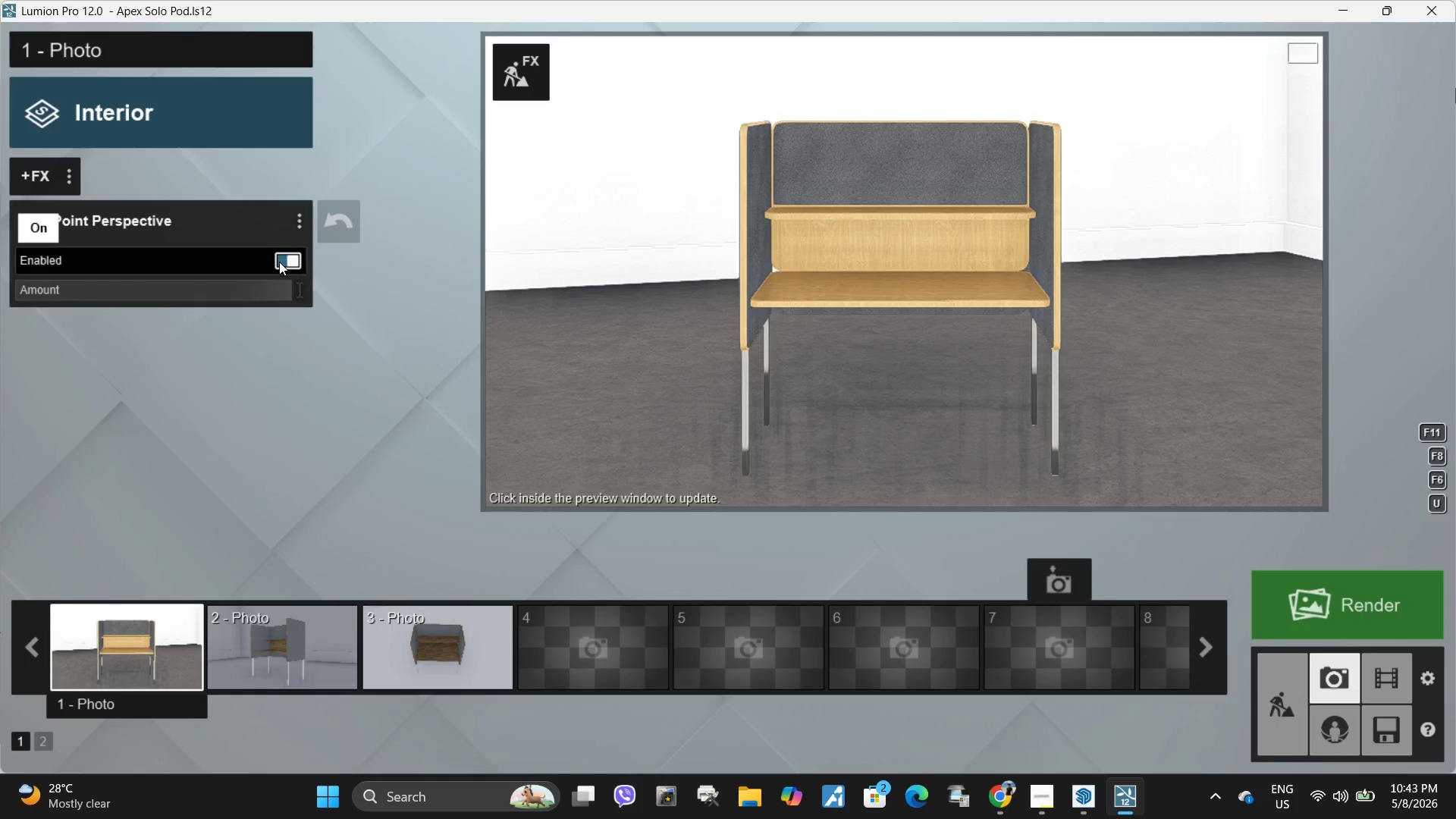 
left_click([287, 260])
 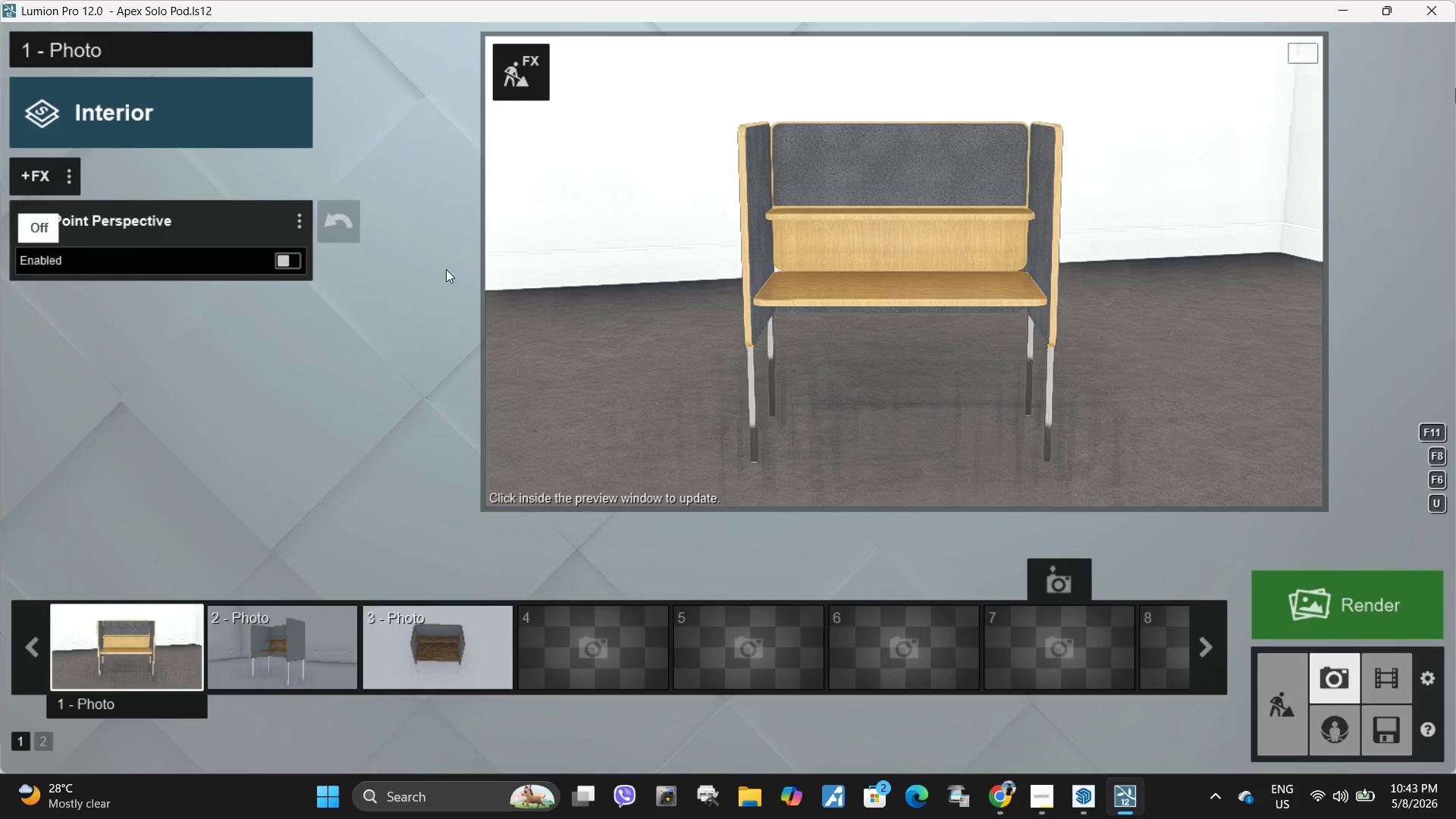 
left_click([582, 269])
 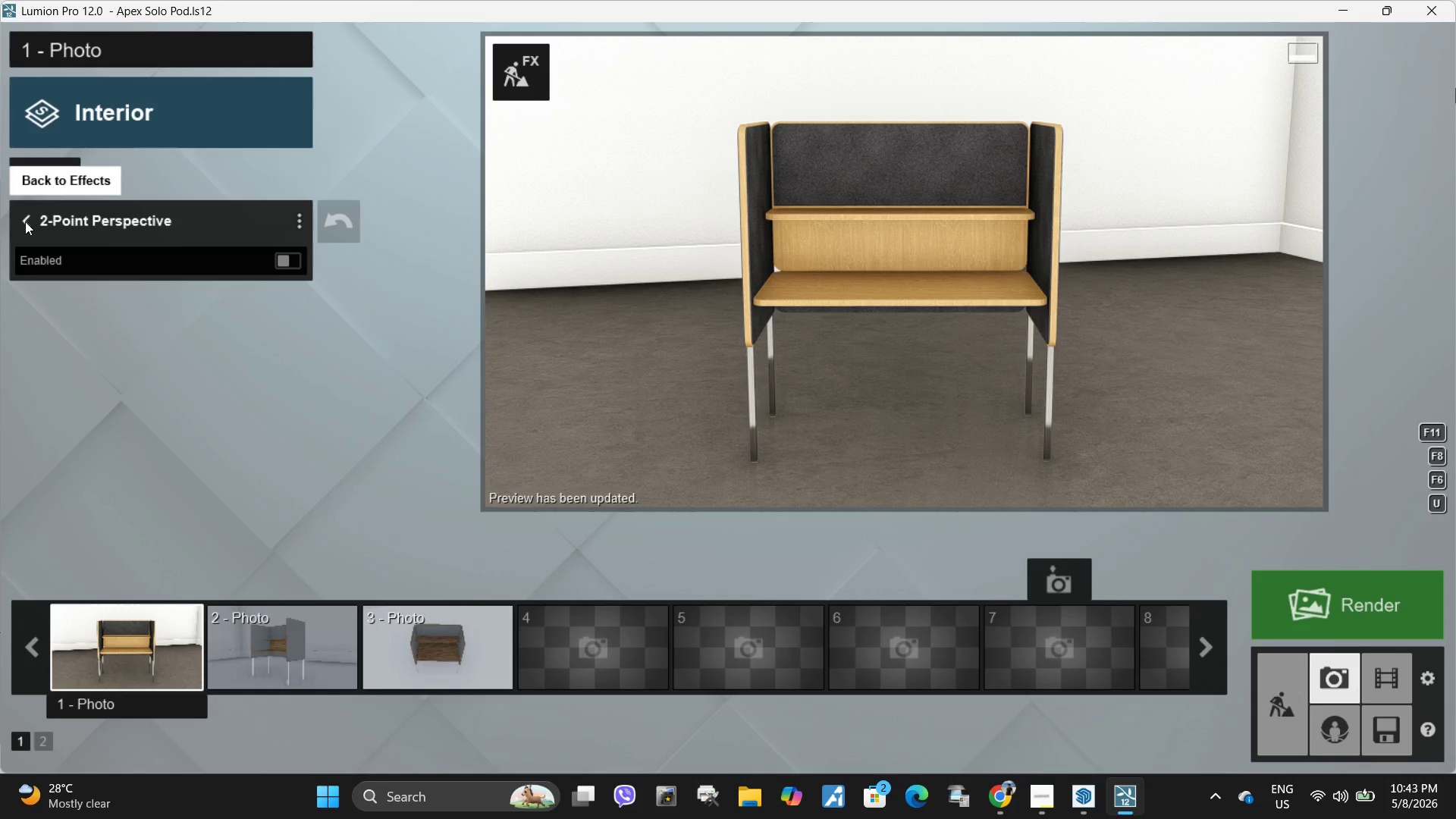 
wait(5.94)
 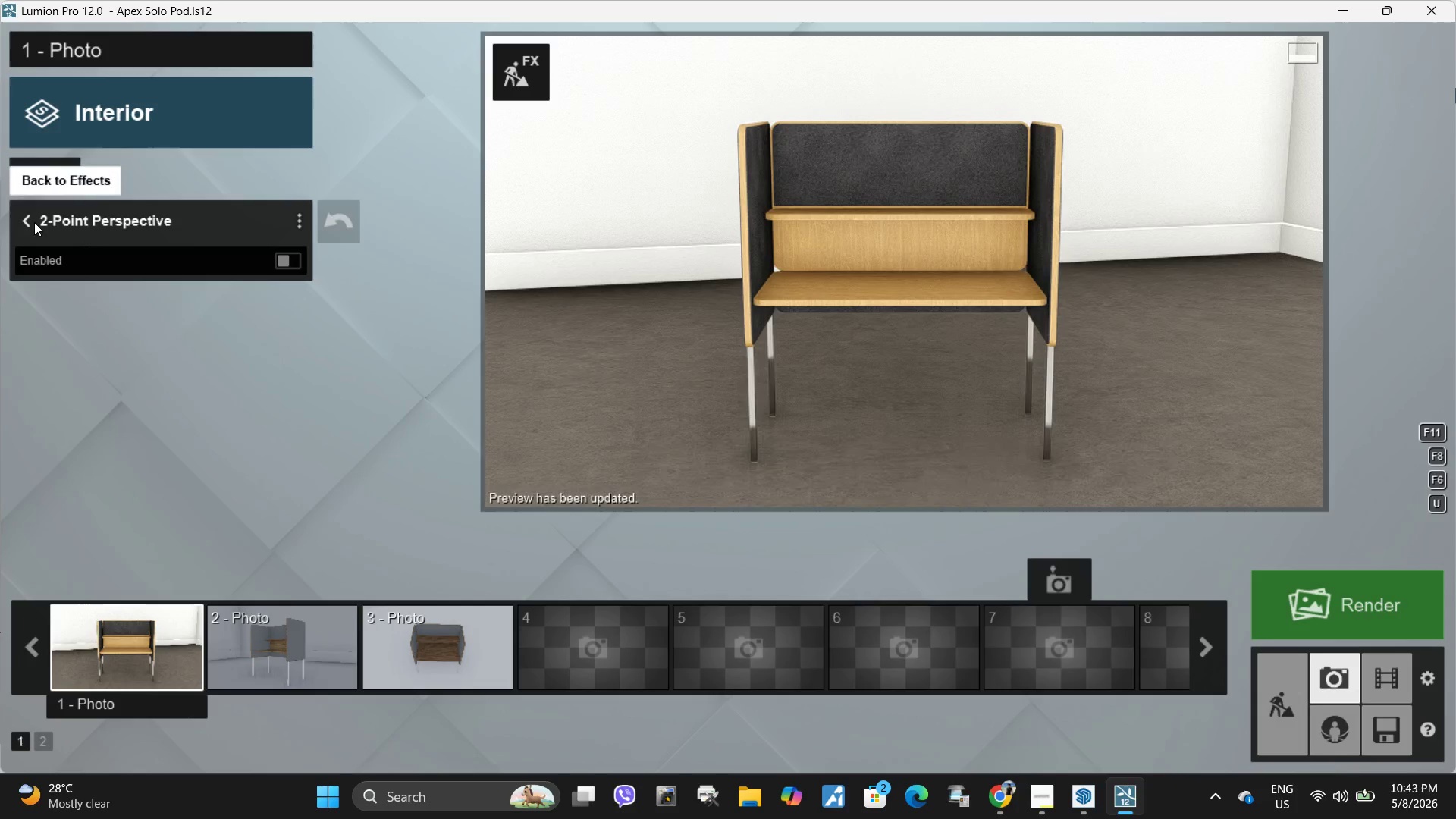 
right_click([984, 206])
 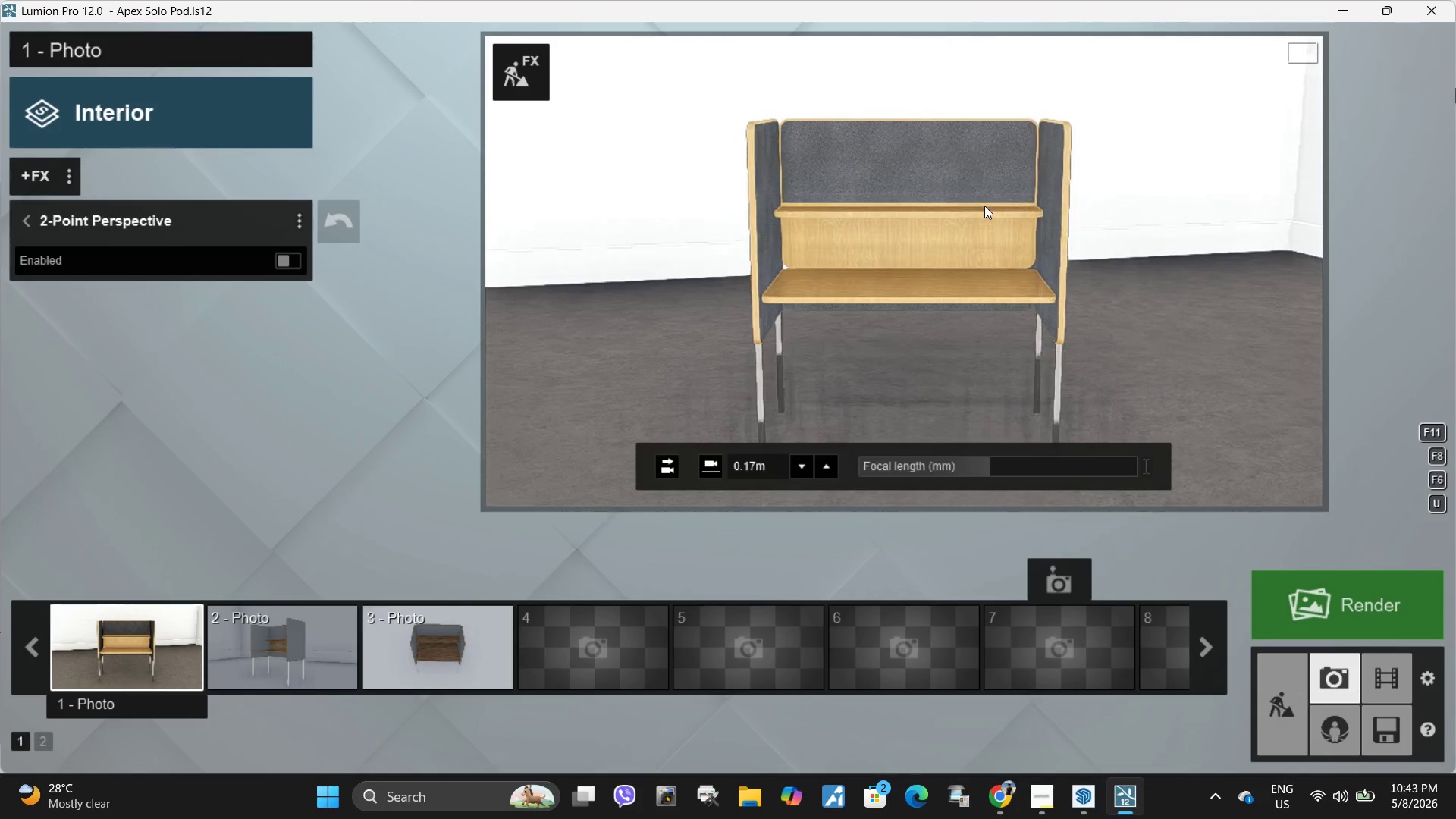 
left_click([984, 206])
 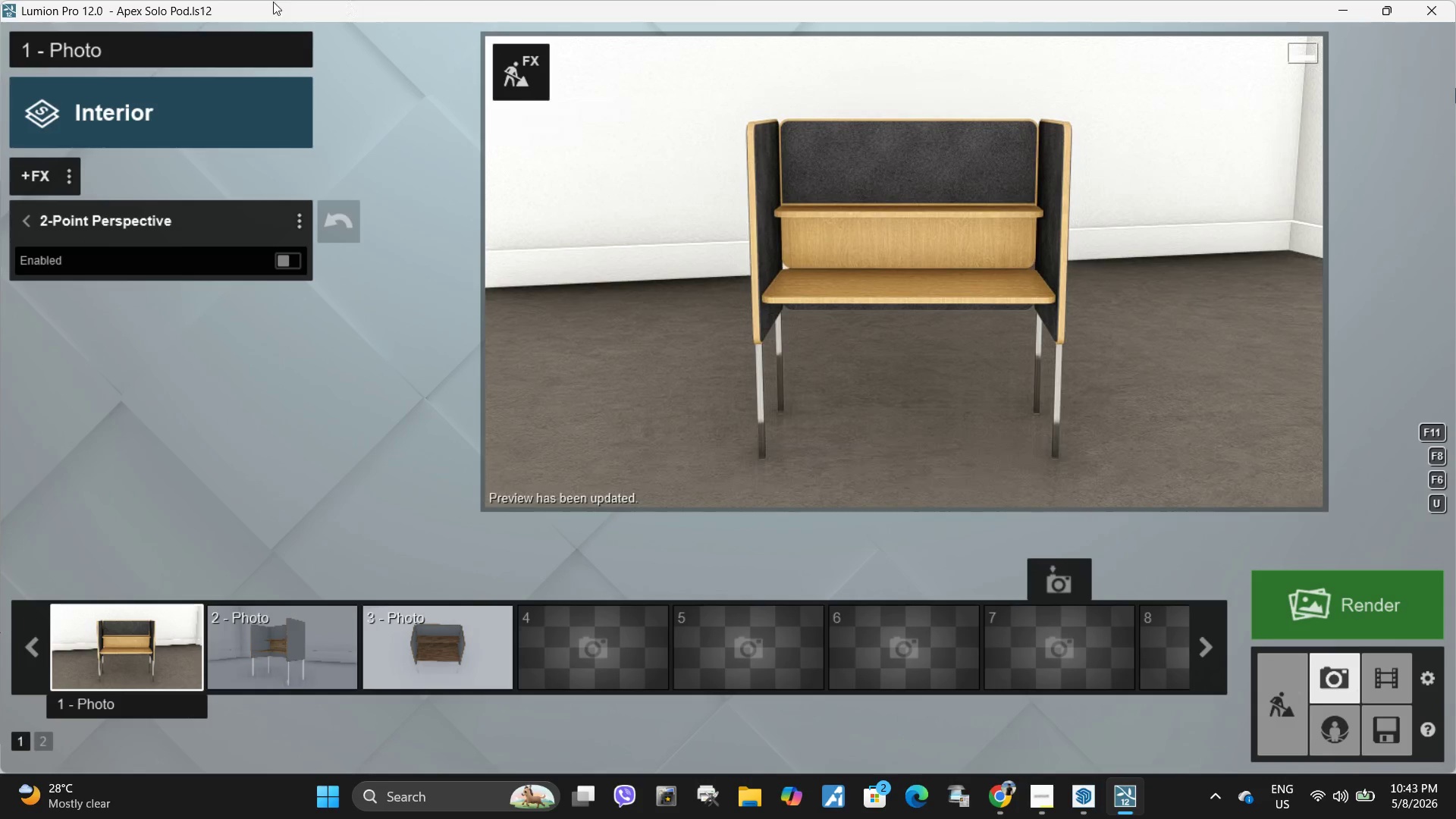 
left_click([538, 77])
 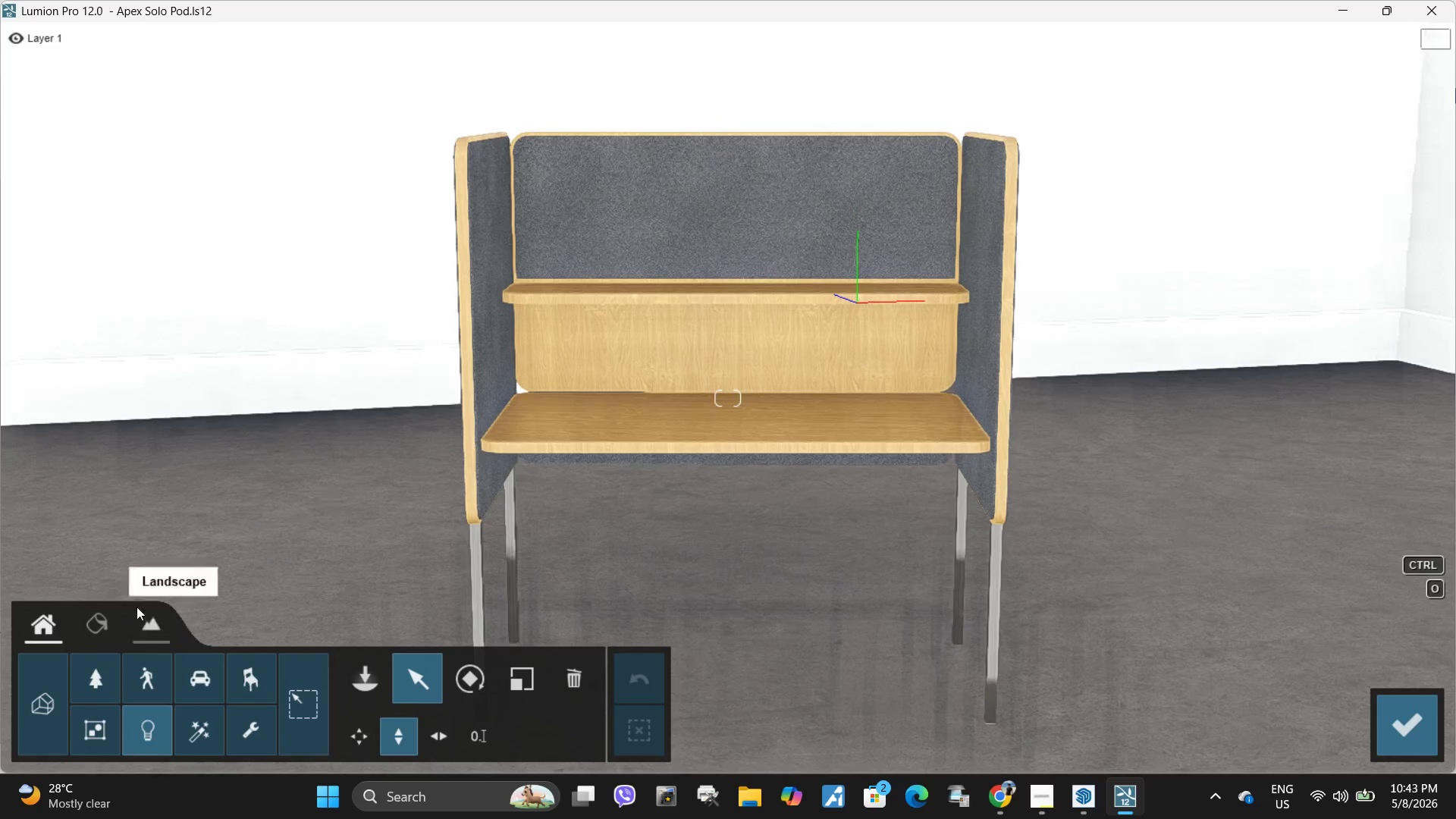 
left_click([97, 617])
 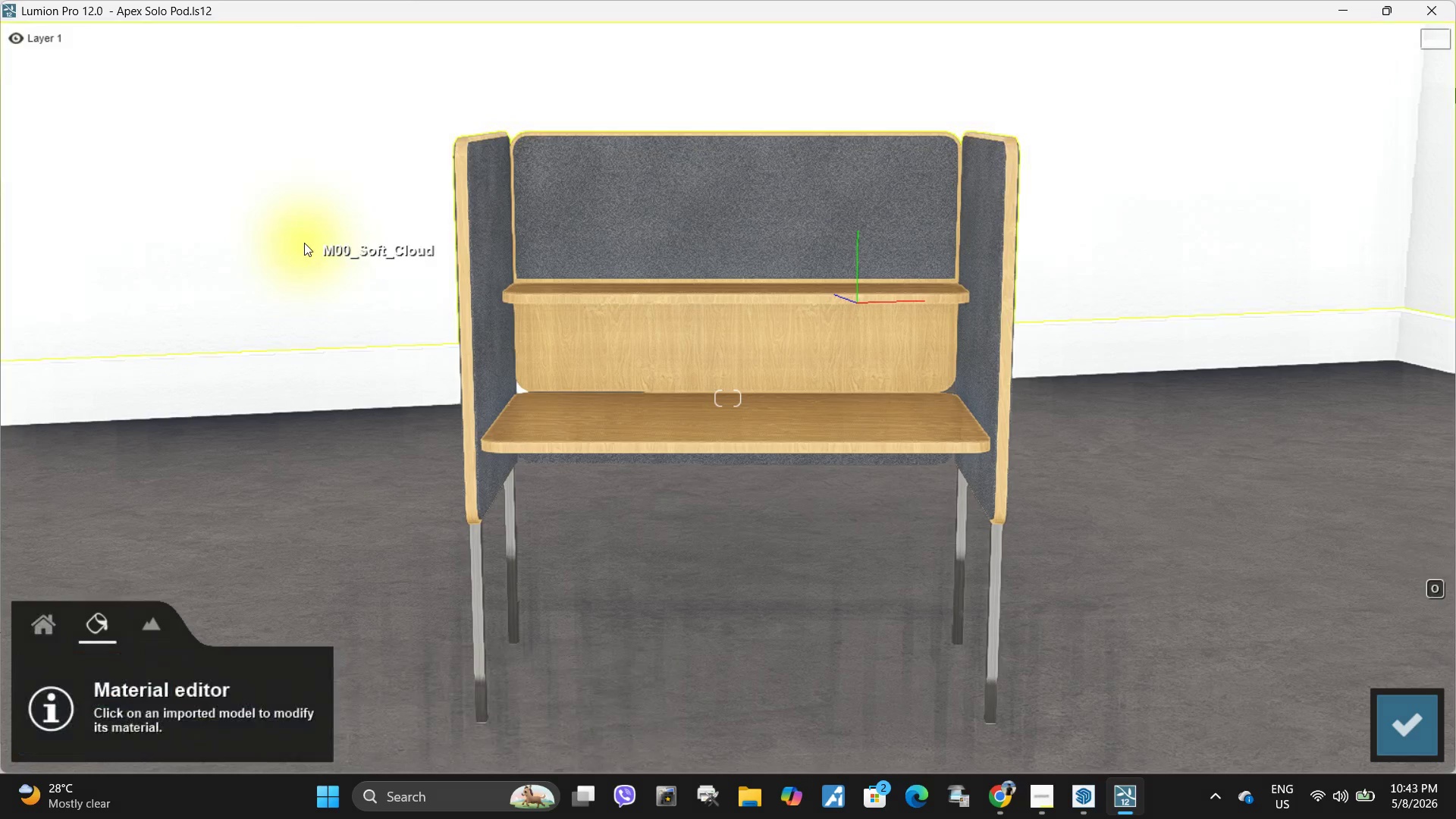 
left_click([304, 243])
 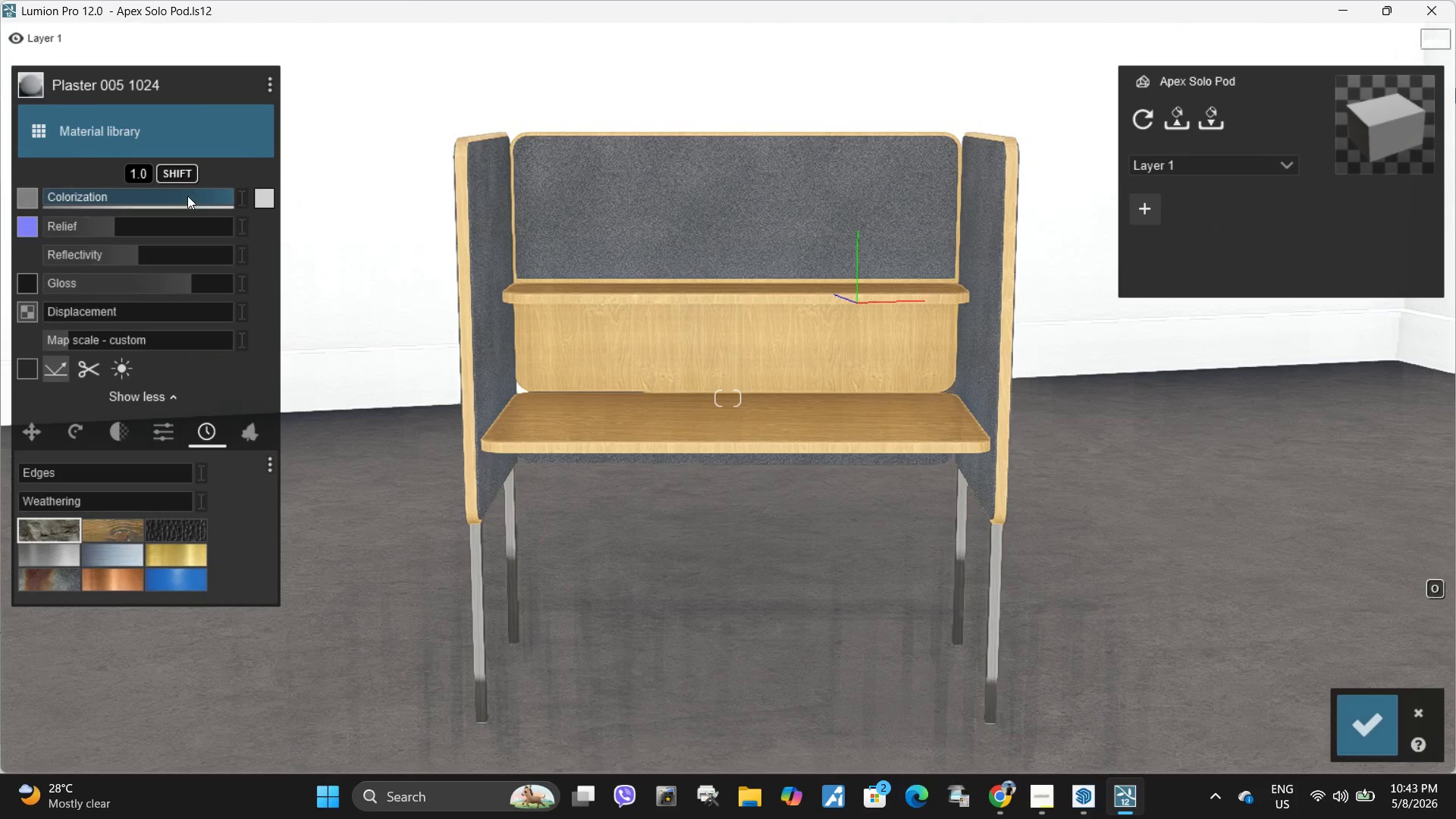 
left_click_drag(start_coordinate=[114, 195], to_coordinate=[173, 209])
 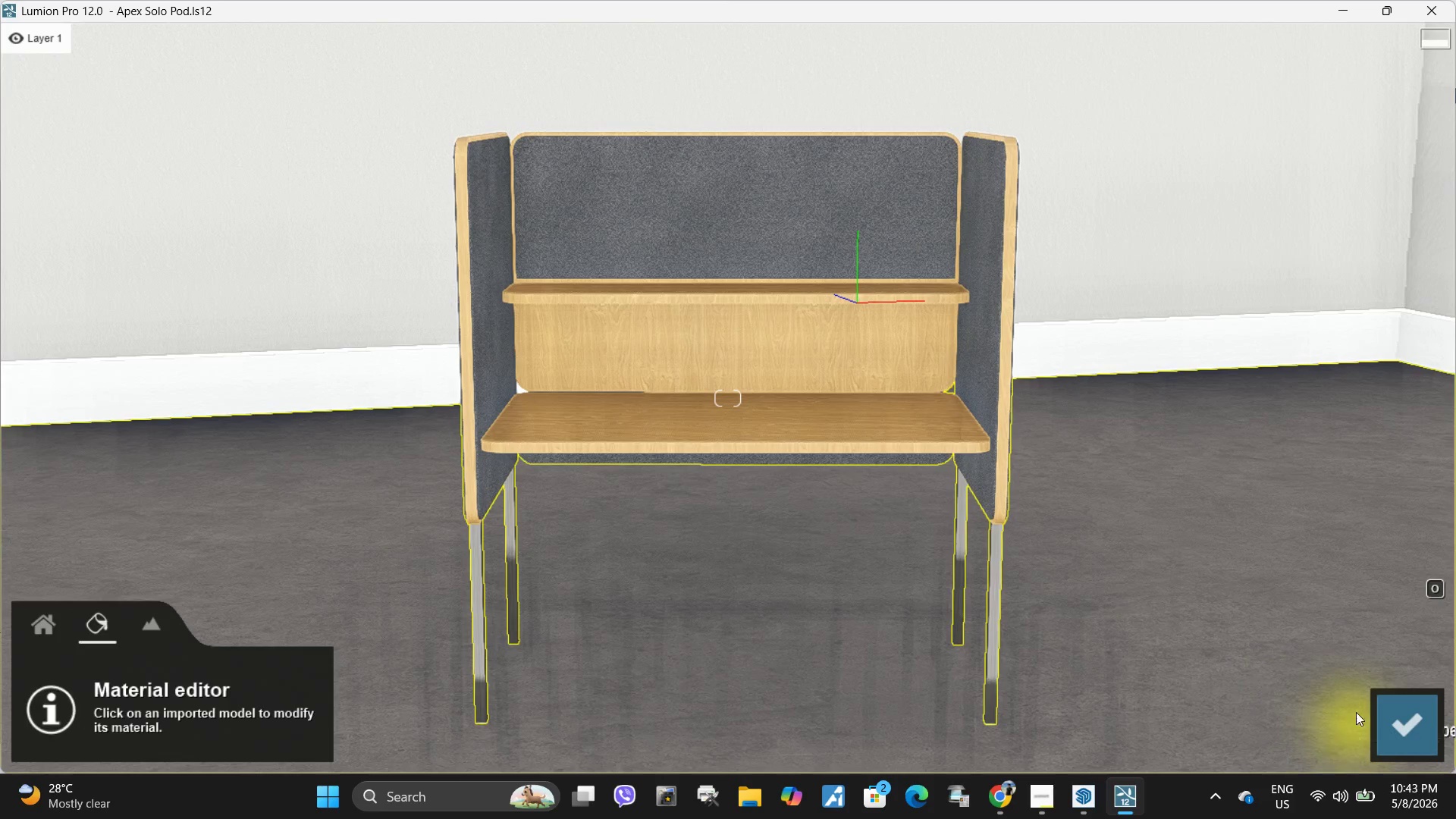 
left_click([1238, 416])
 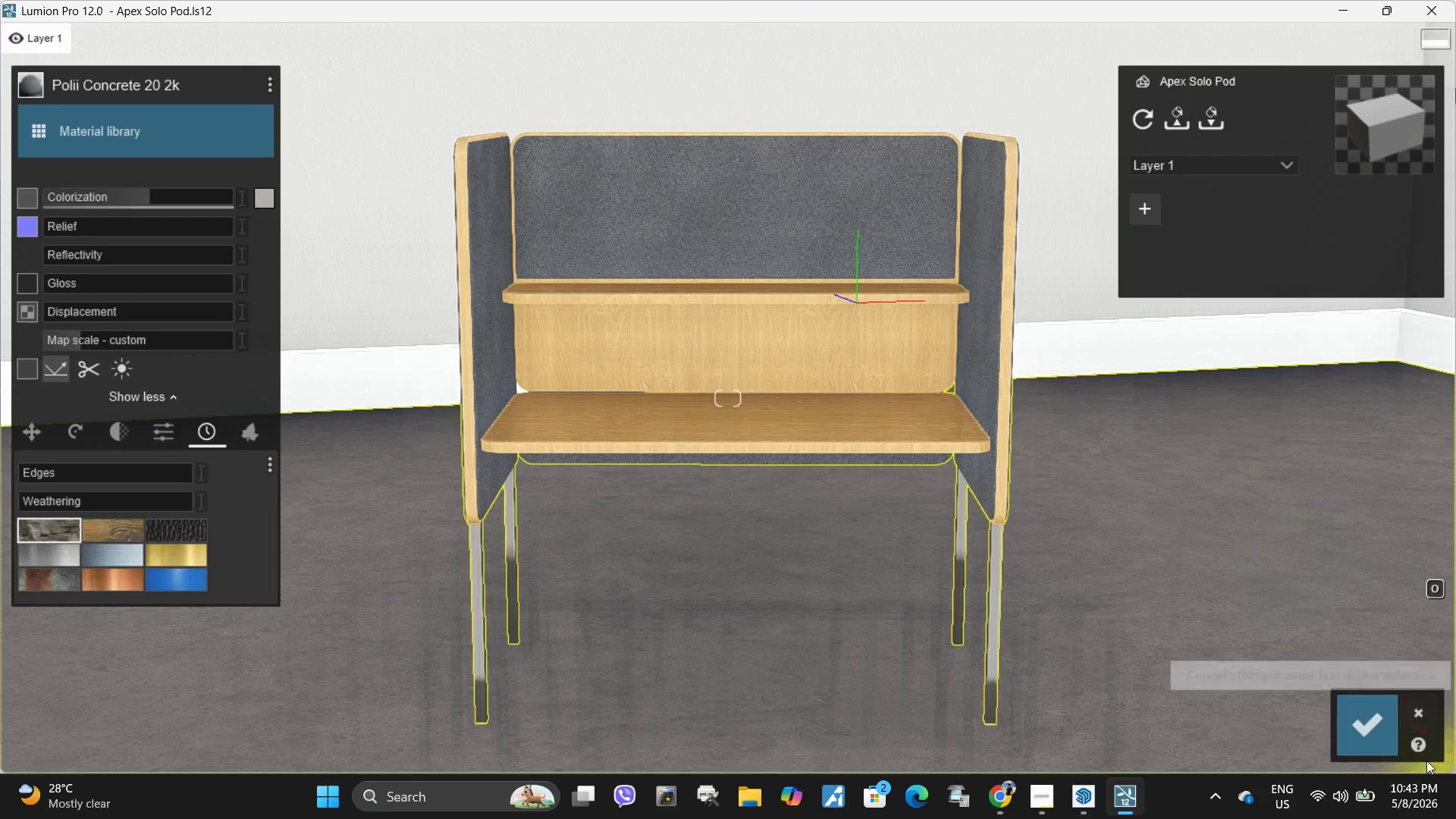 
left_click([1389, 724])
 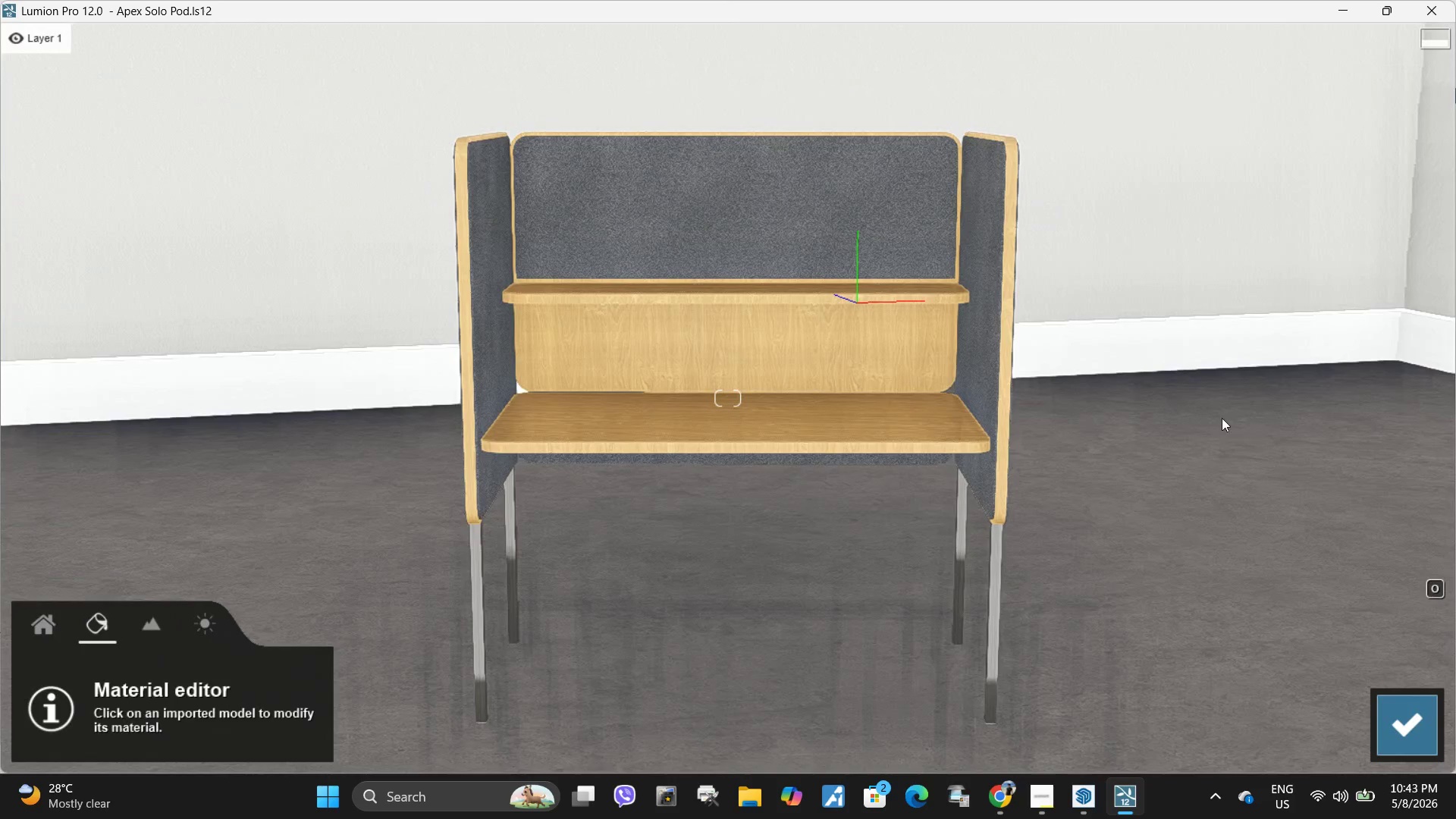 
left_click([1182, 382])
 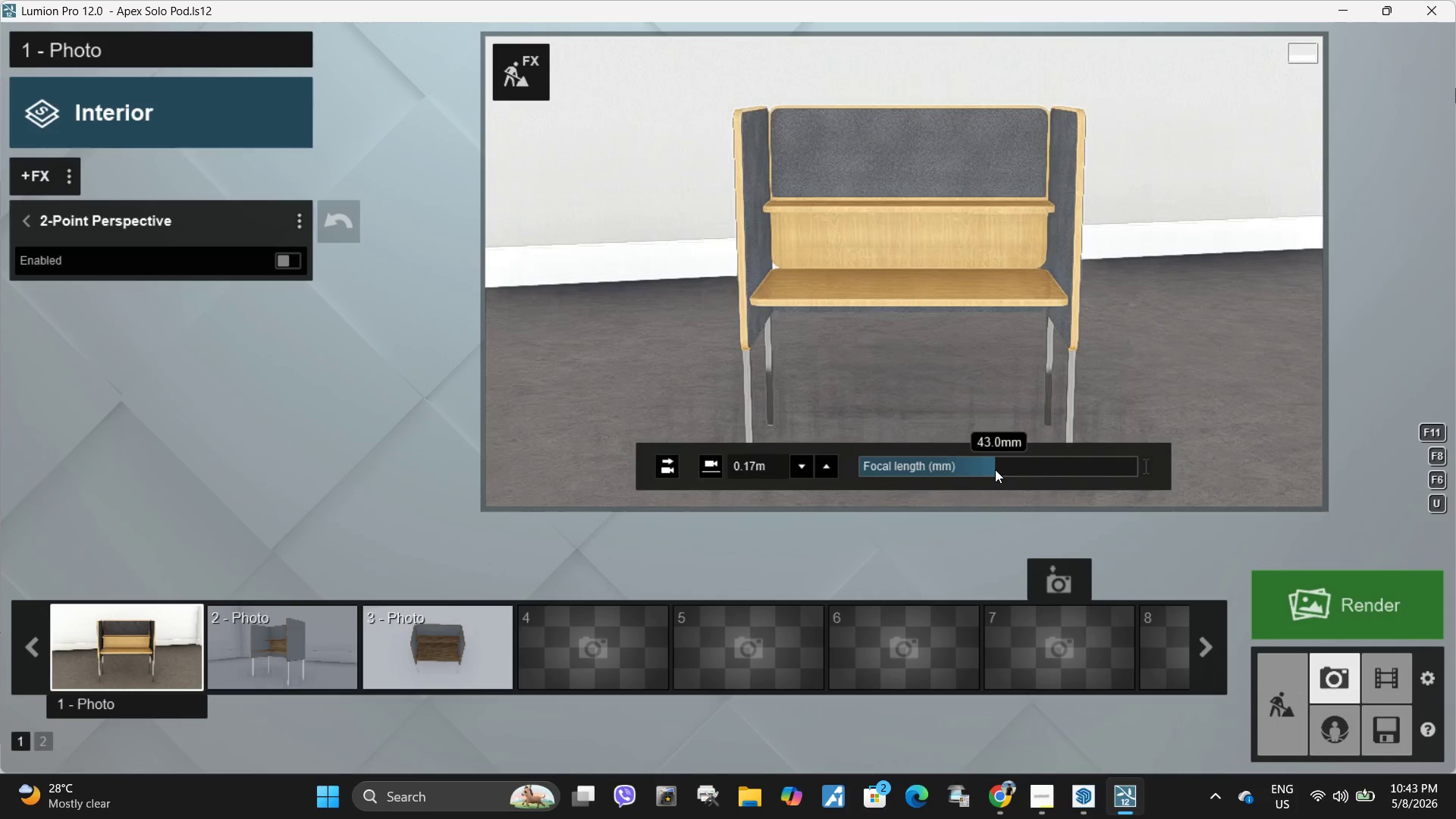 
left_click([1147, 382])
 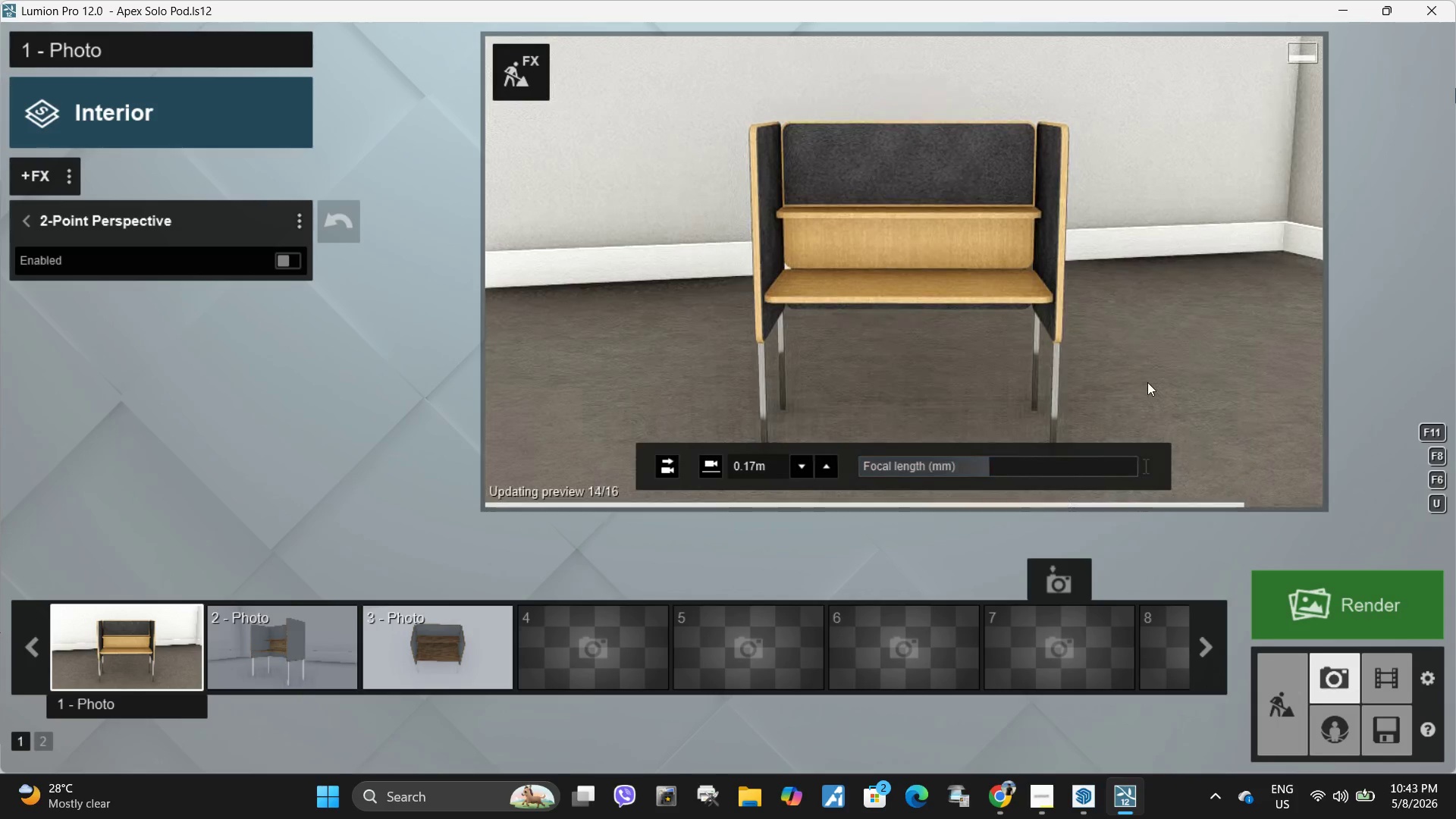 
left_click([1144, 346])
 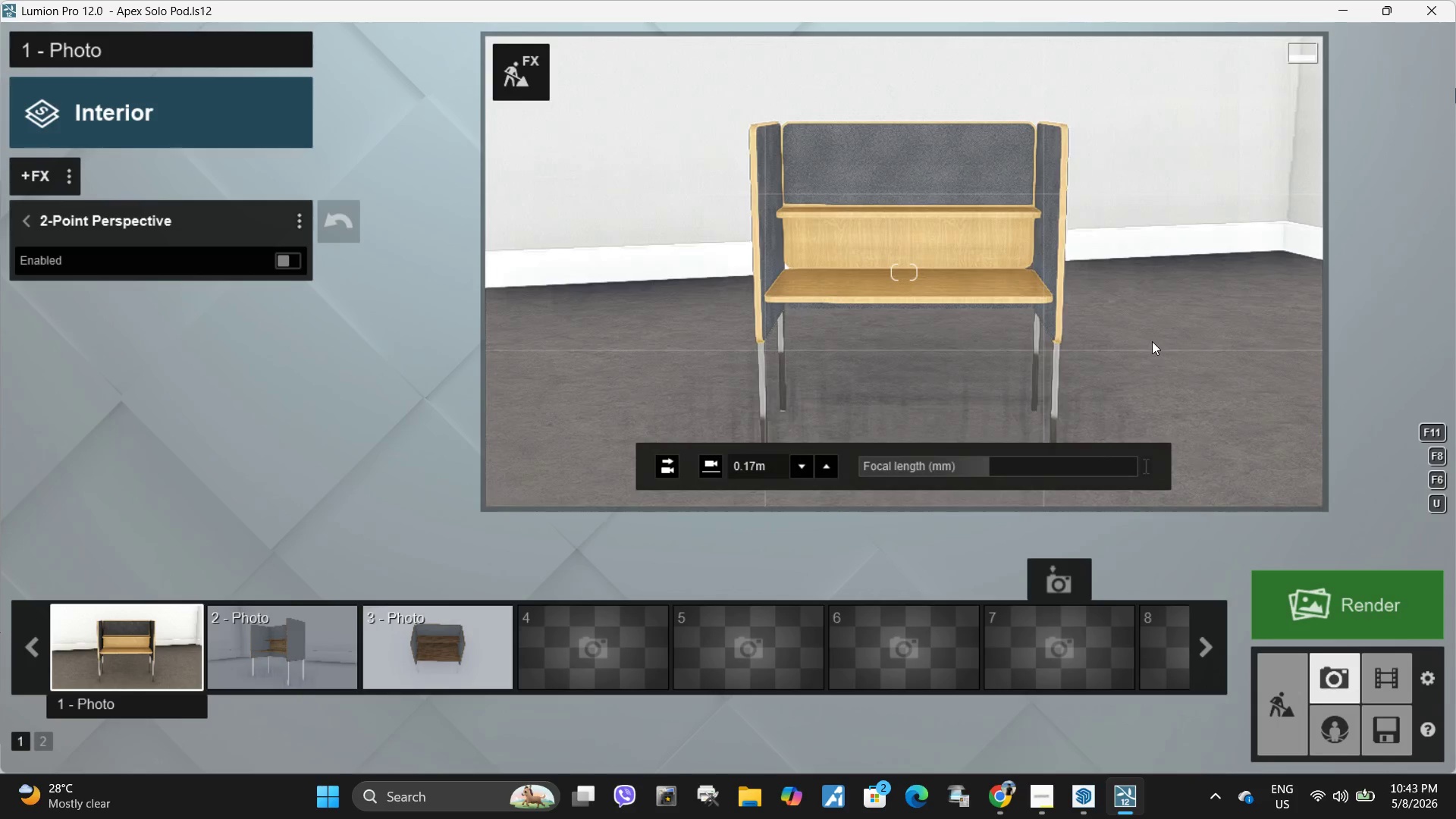 
left_click([1152, 341])
 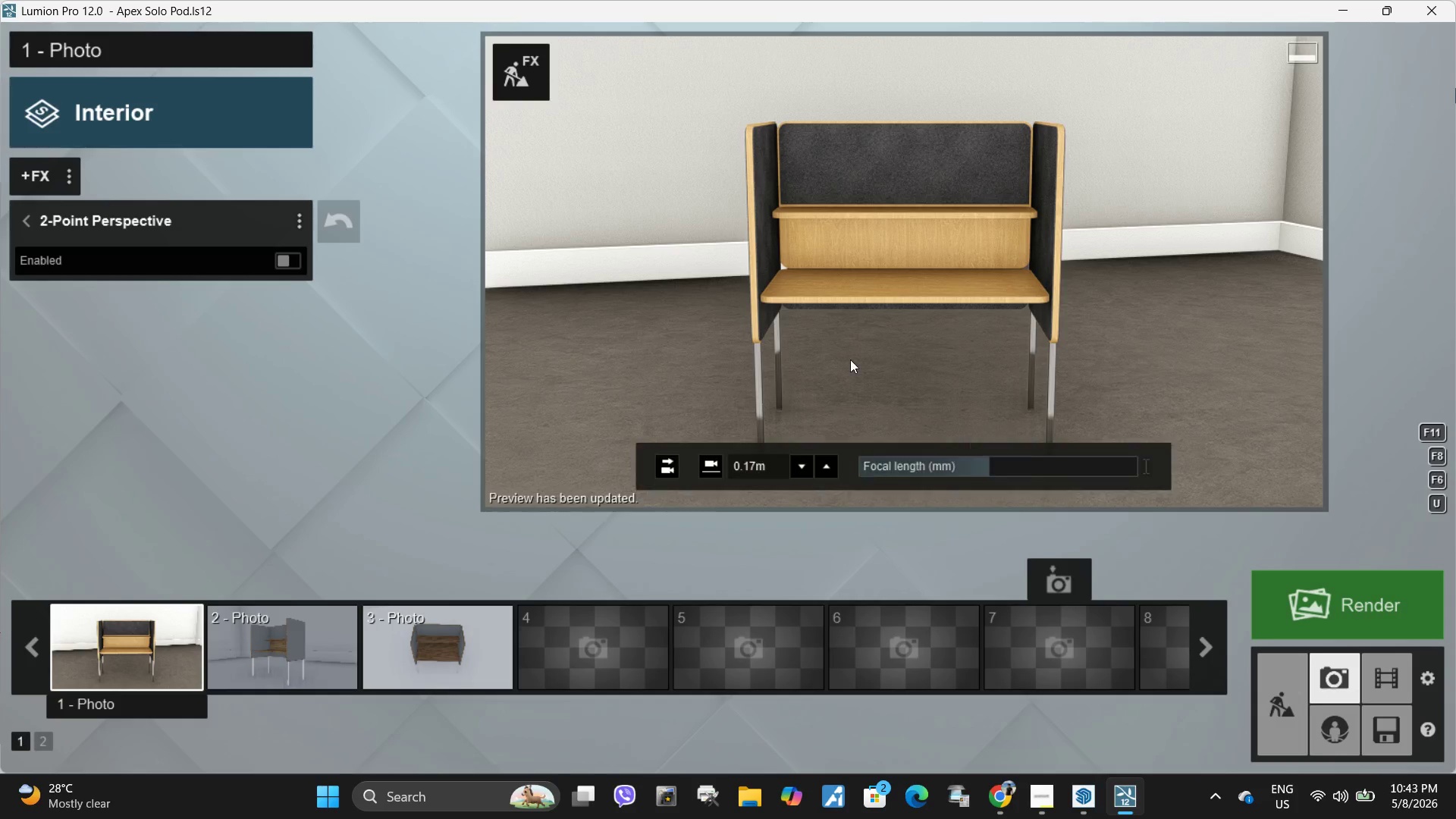 
left_click([503, 77])
 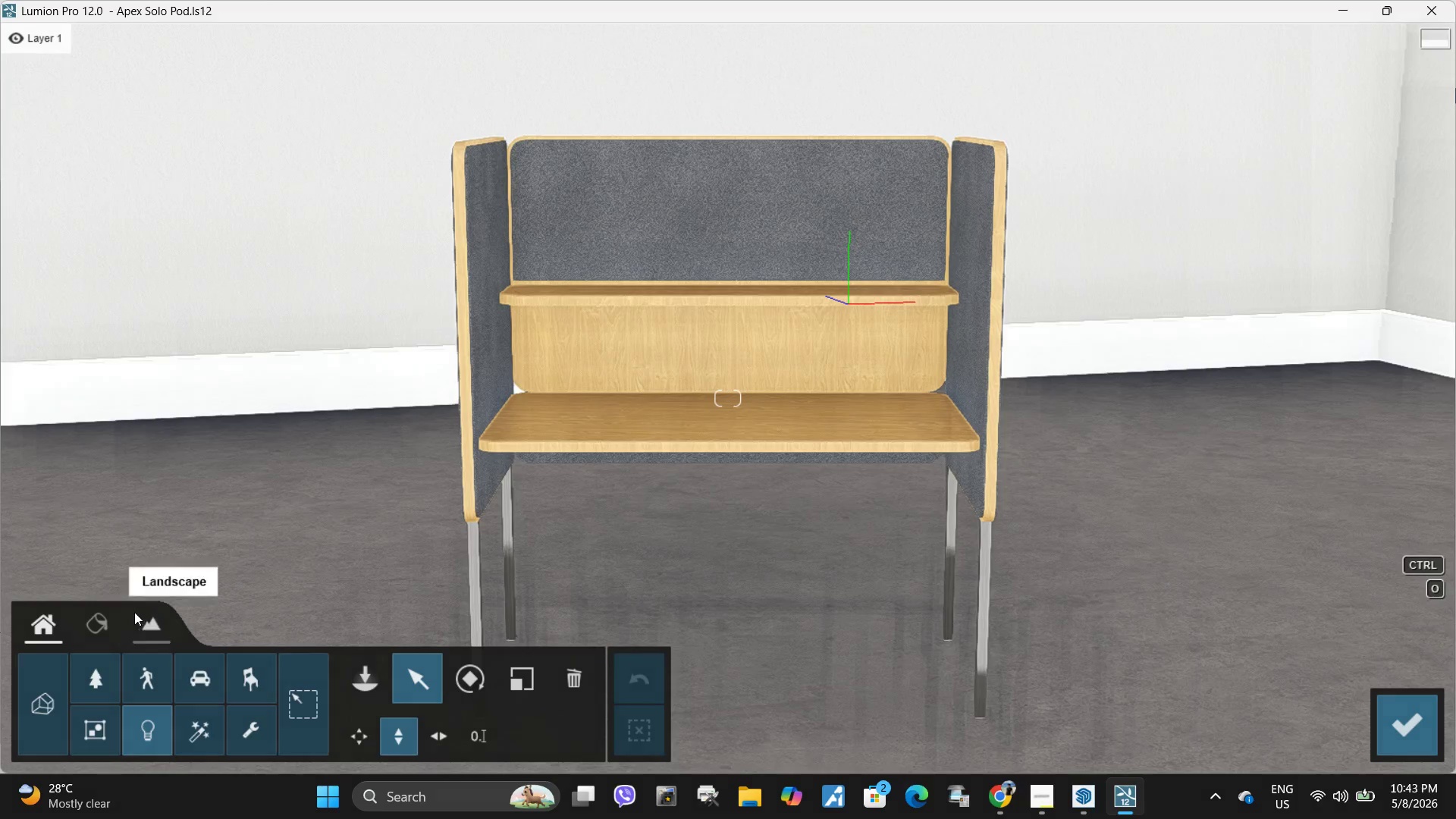 
left_click([98, 622])
 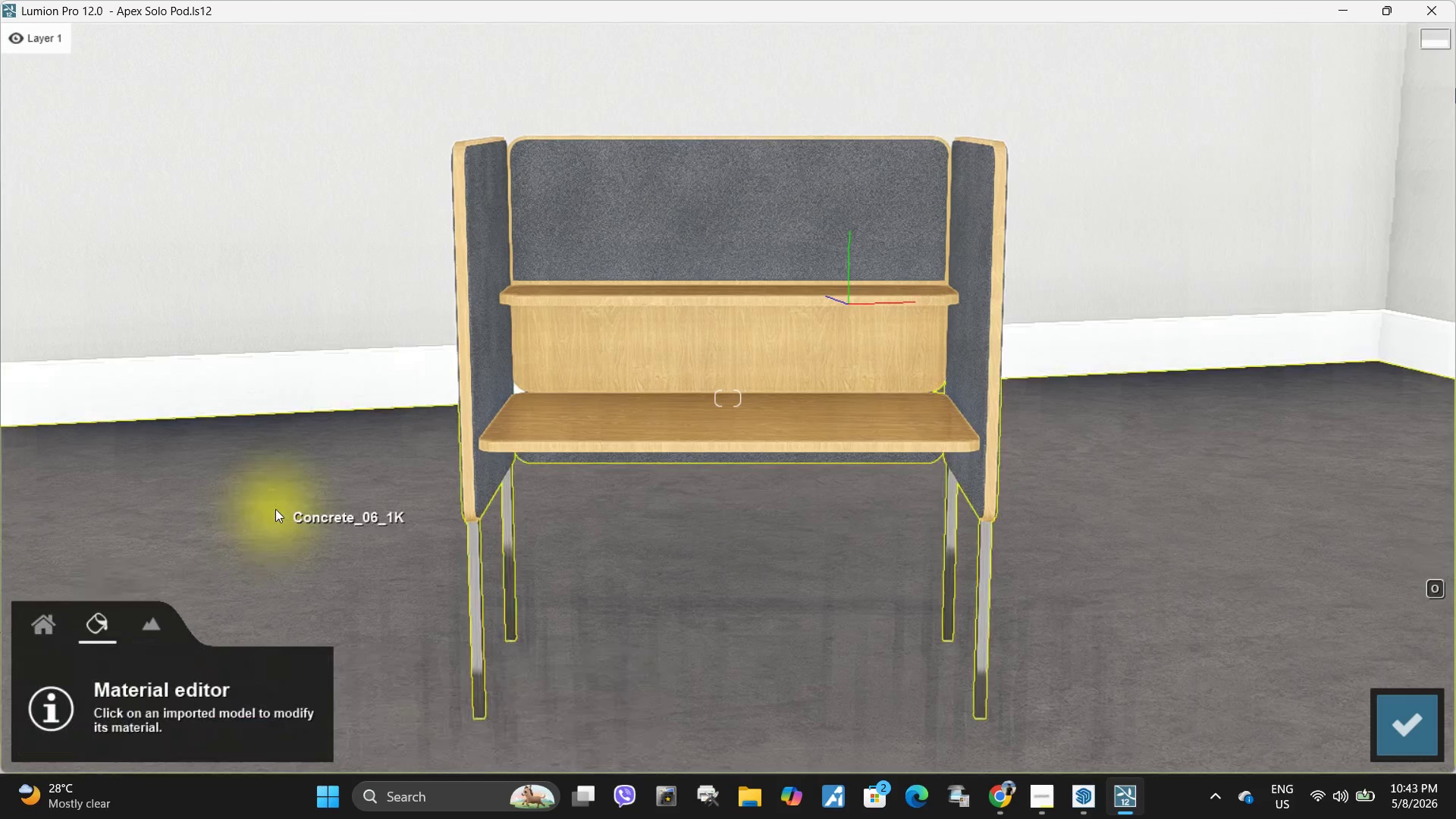 
left_click([275, 509])
 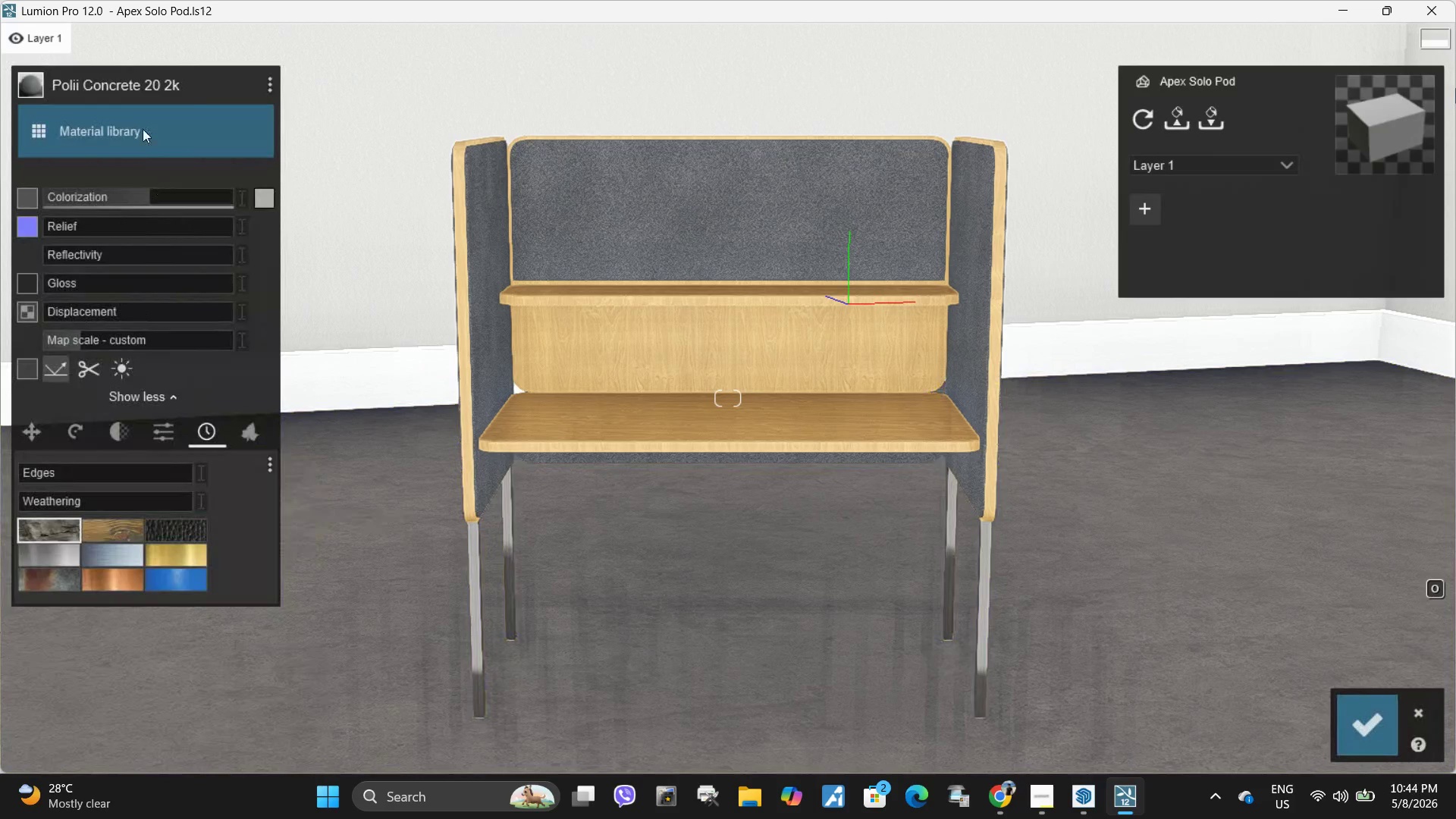 
left_click([145, 125])
 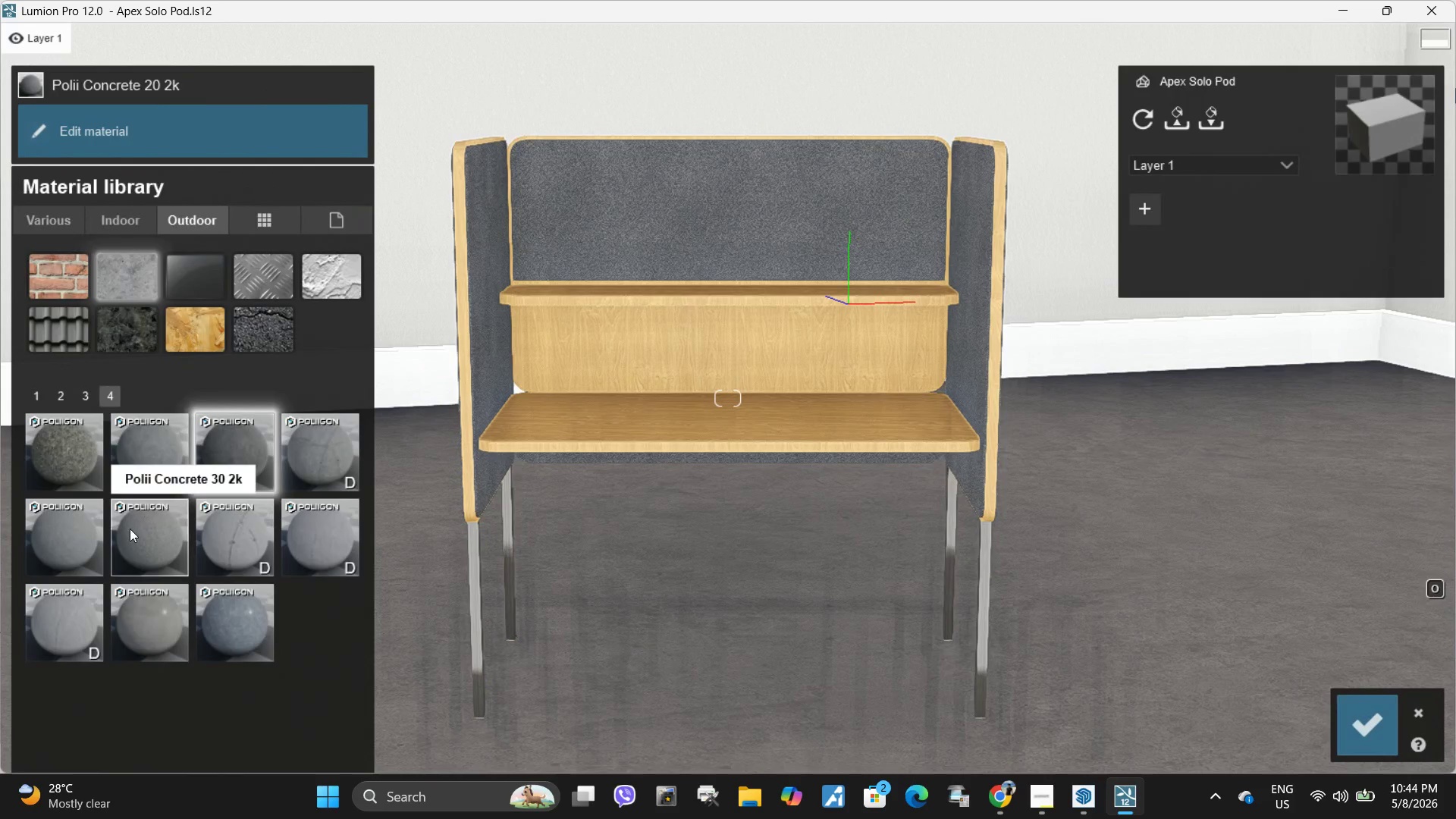 
left_click([58, 529])
 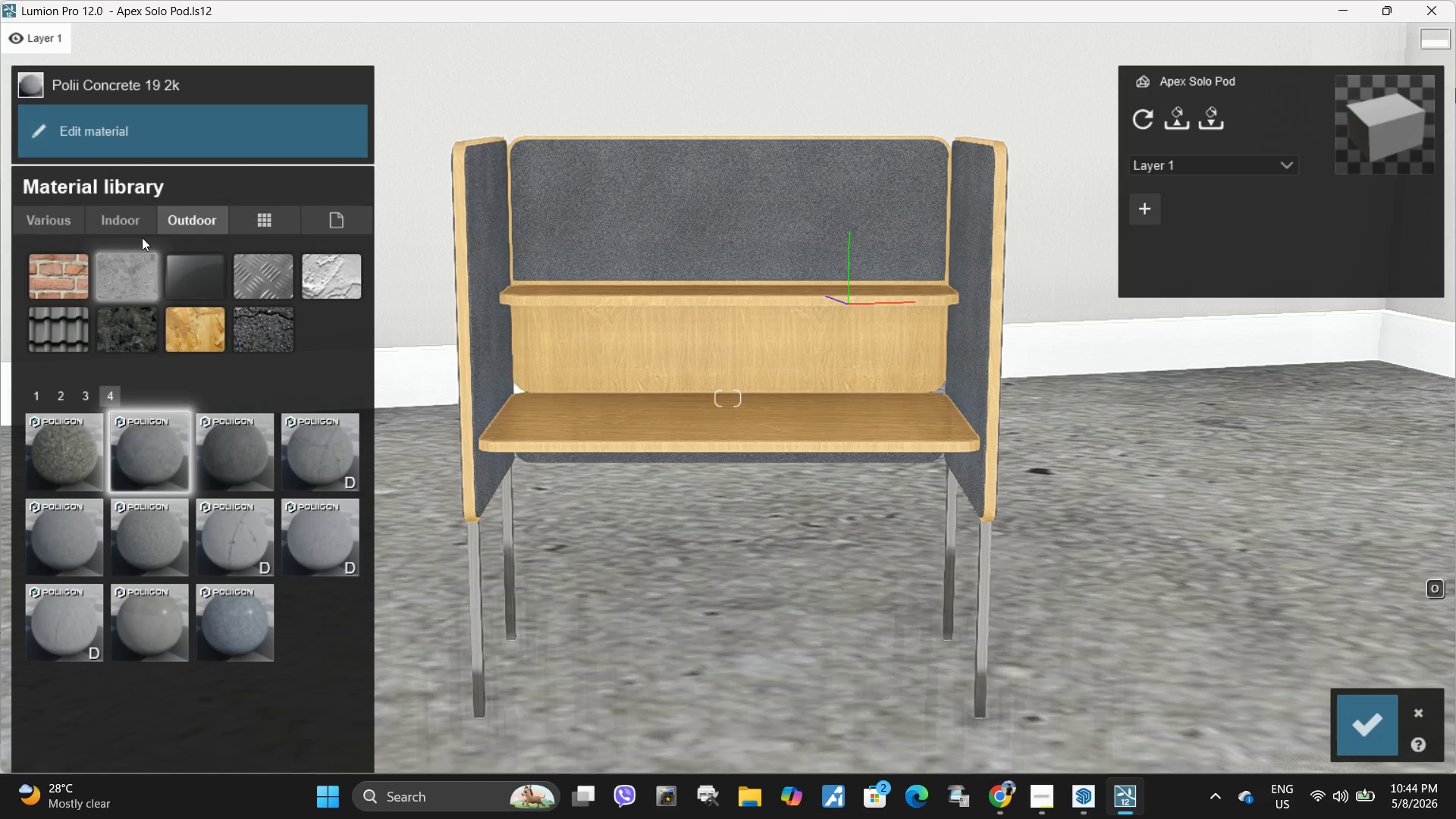 
left_click([118, 130])
 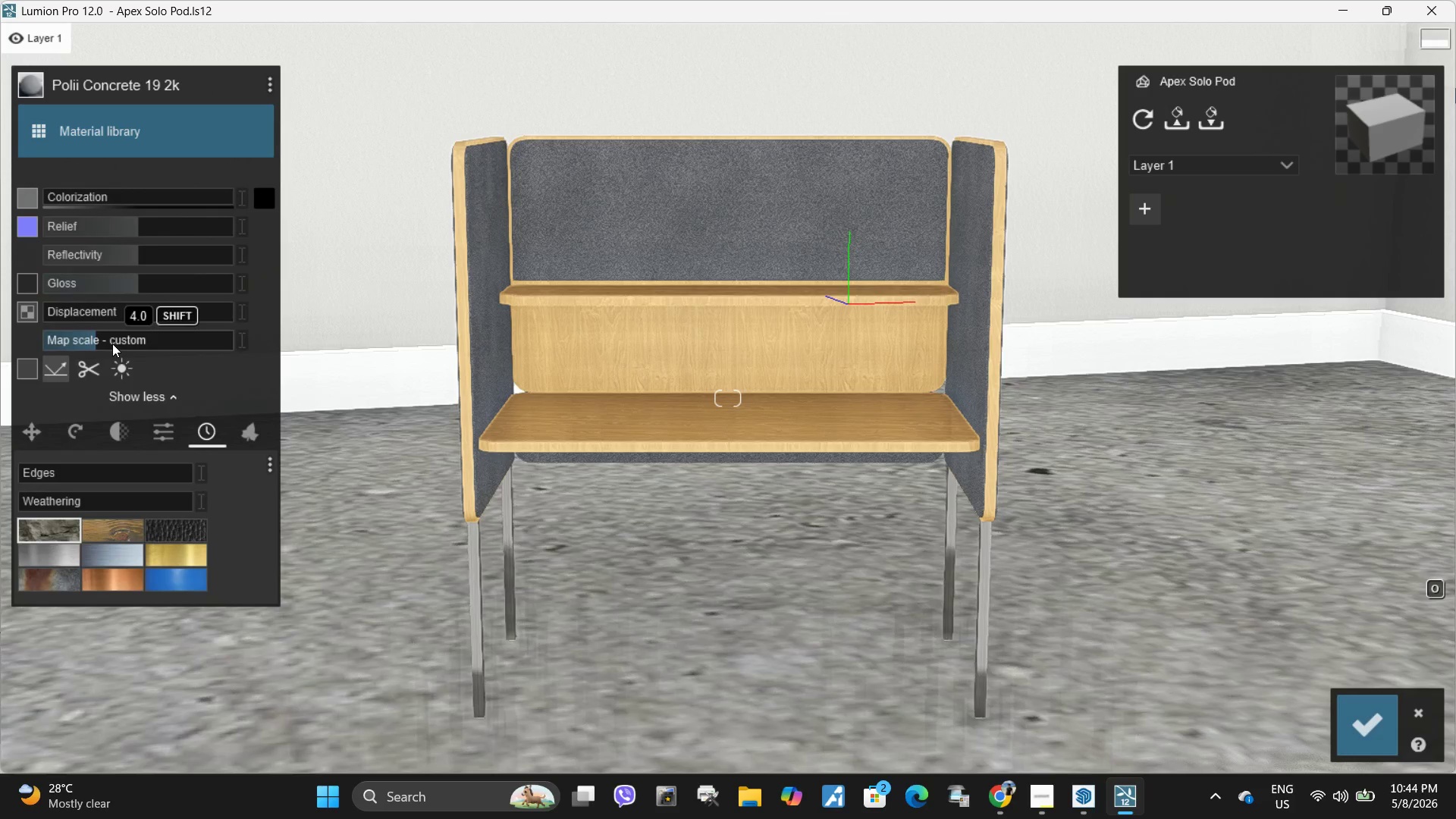 
left_click_drag(start_coordinate=[99, 342], to_coordinate=[69, 342])
 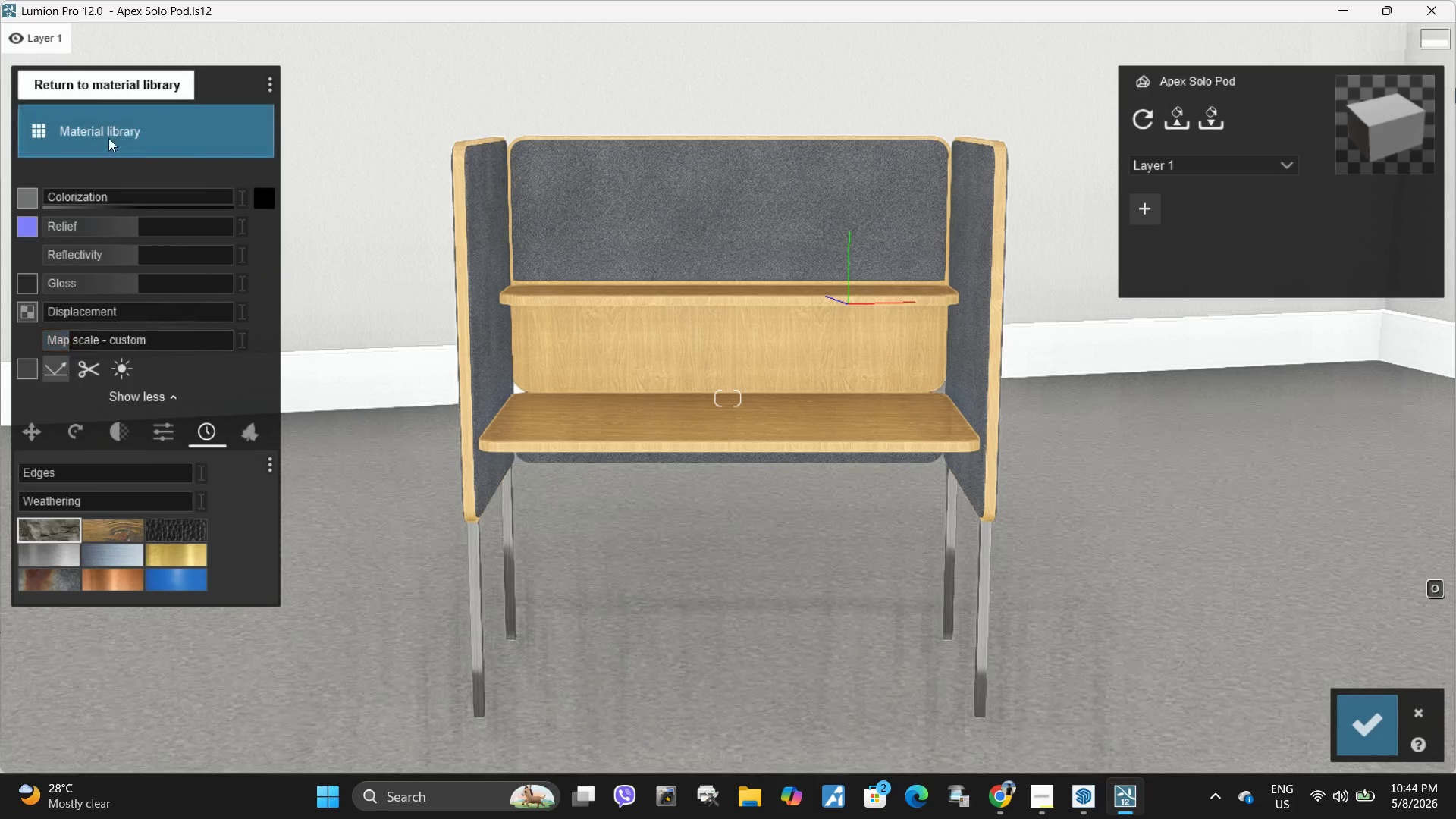 
left_click([108, 138])
 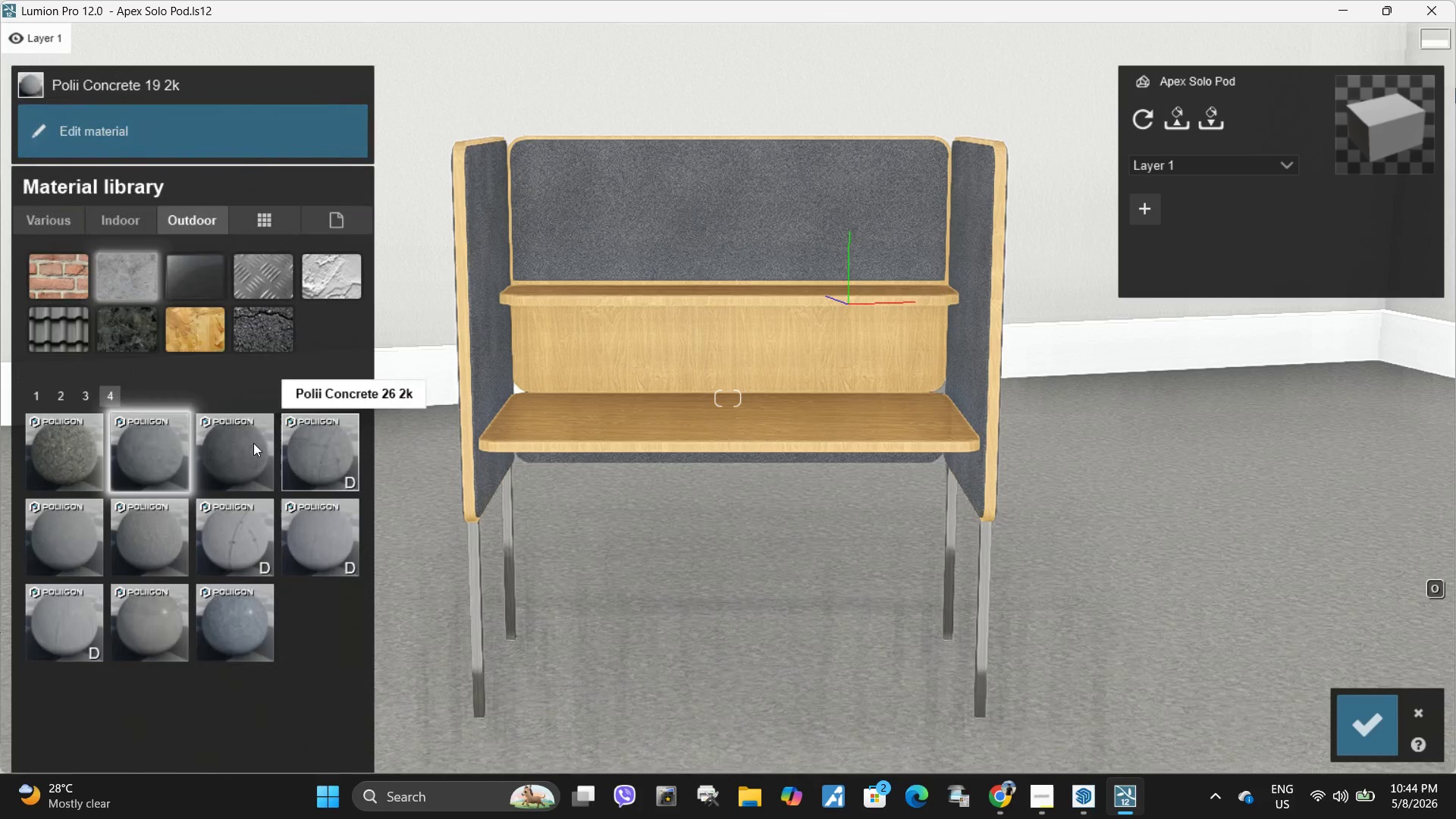 
left_click([246, 443])
 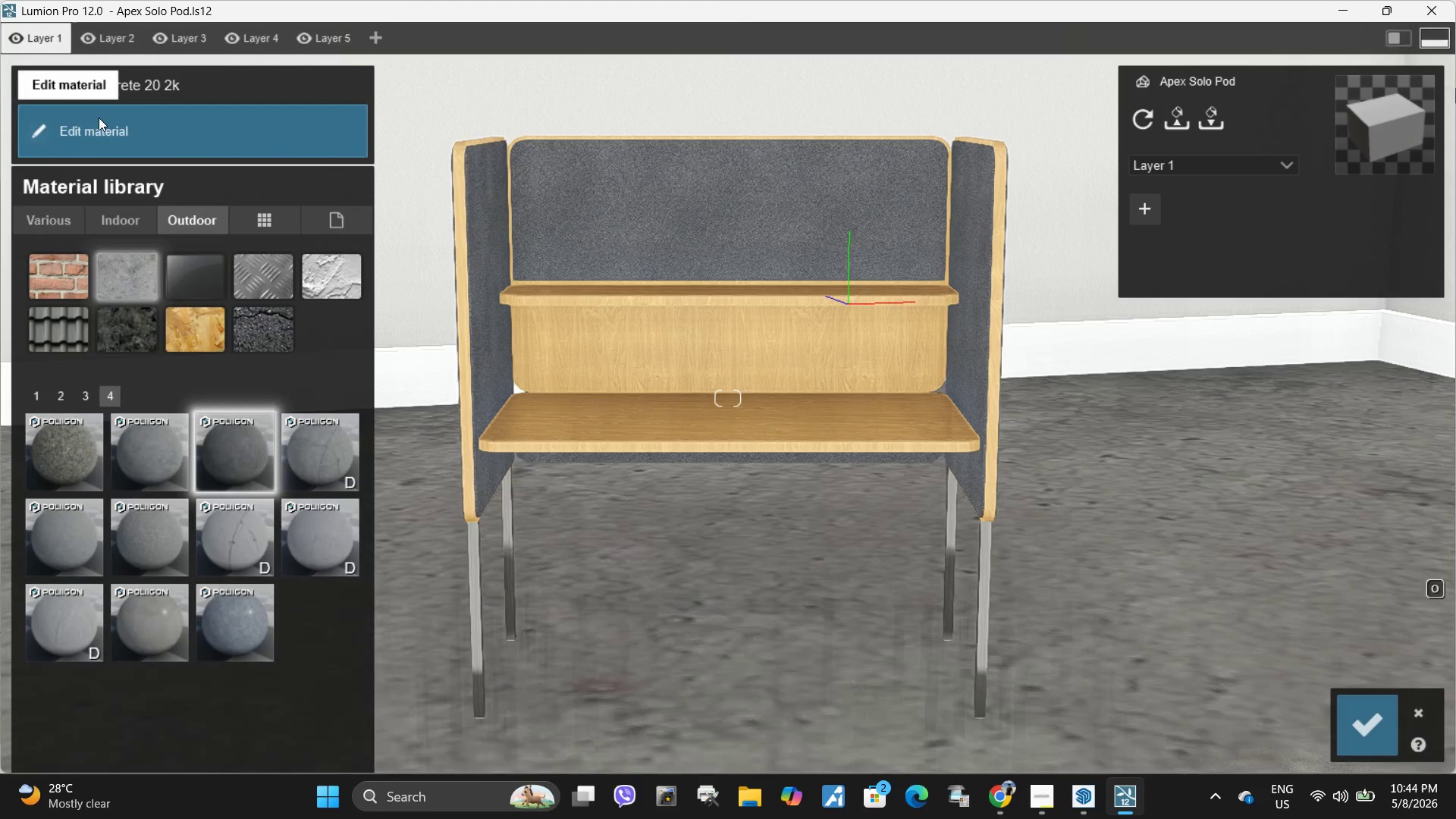 
left_click([117, 134])
 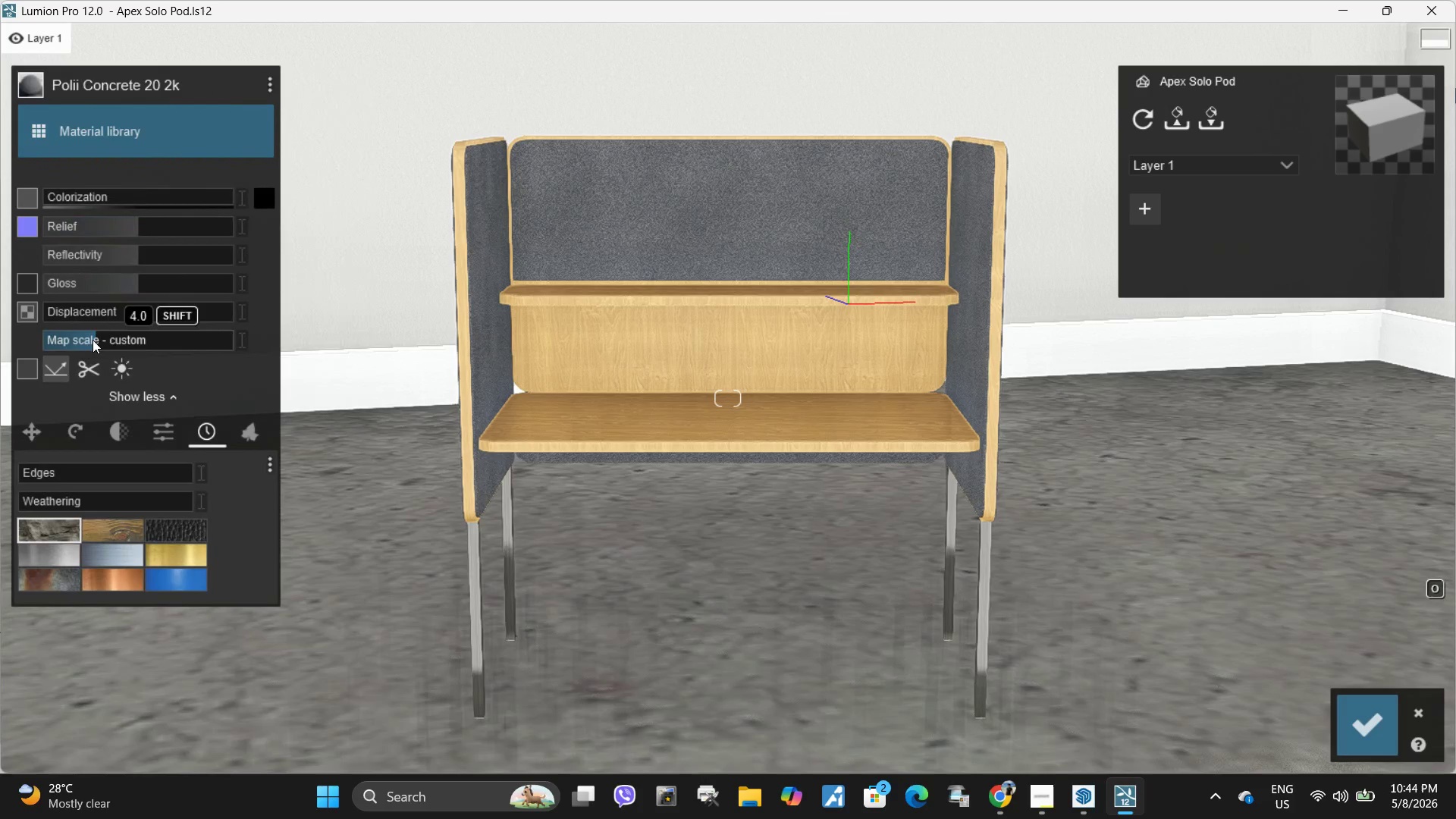 
left_click_drag(start_coordinate=[93, 340], to_coordinate=[66, 340])
 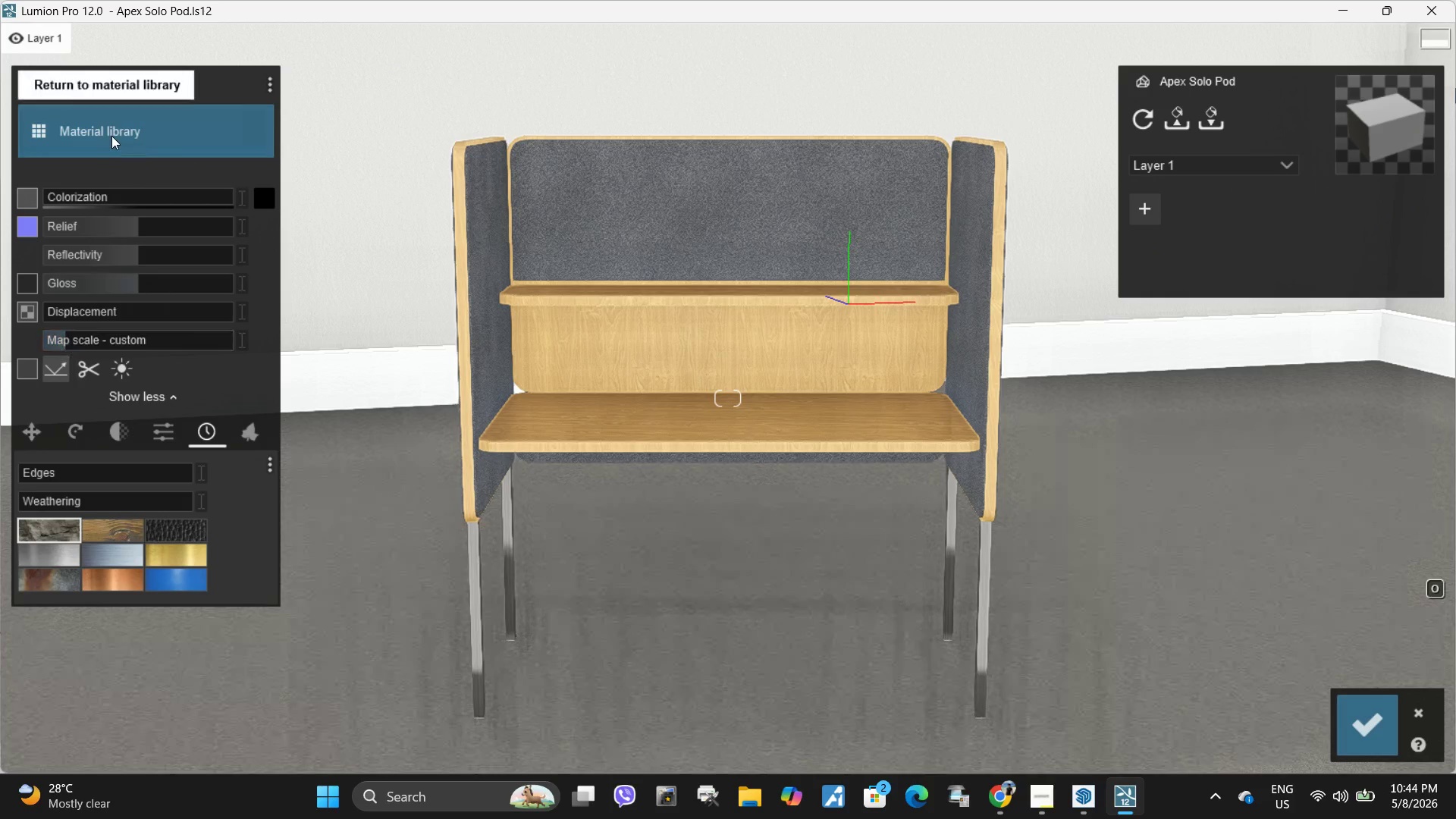 
left_click([111, 136])
 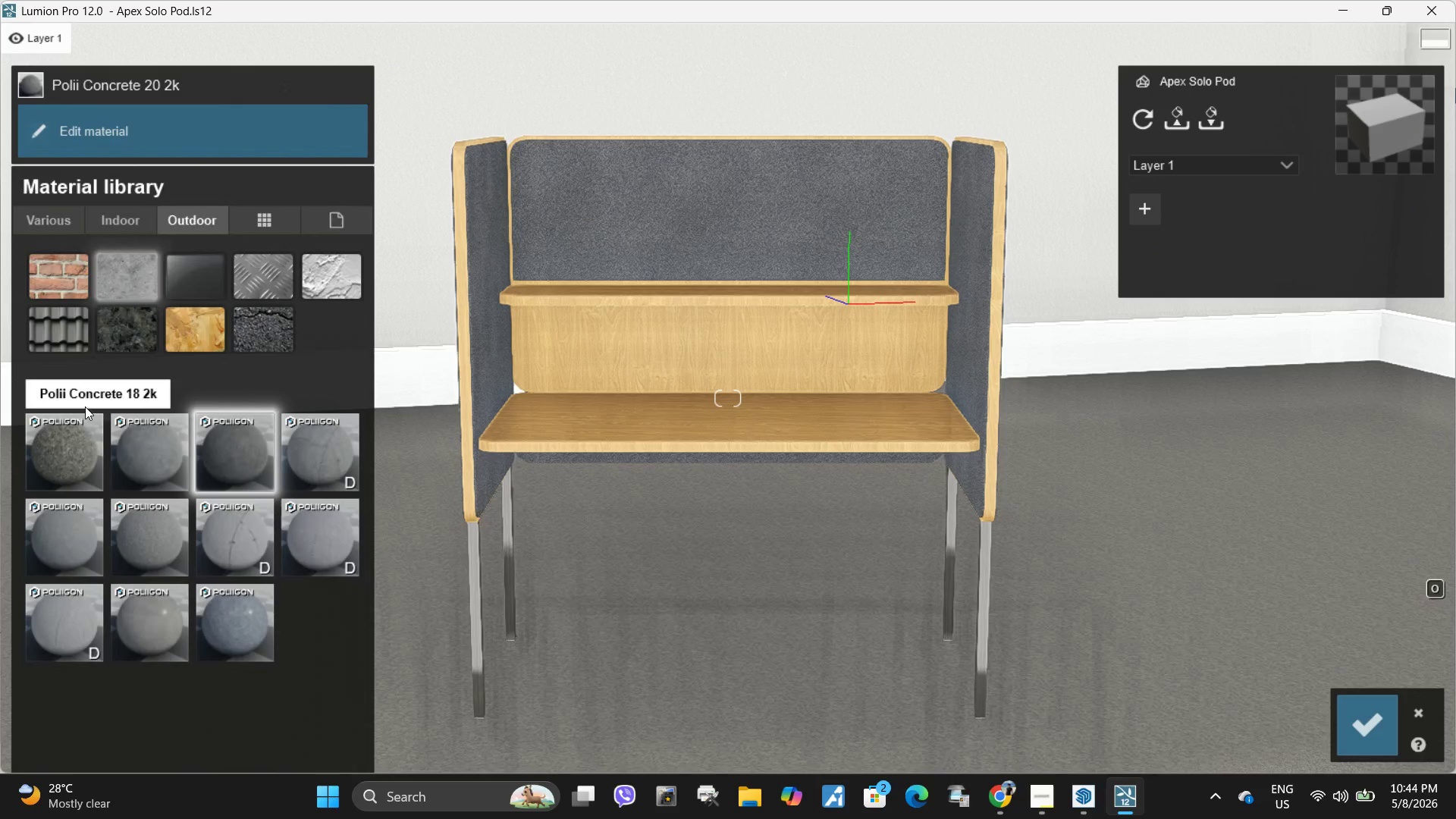 
left_click([82, 396])
 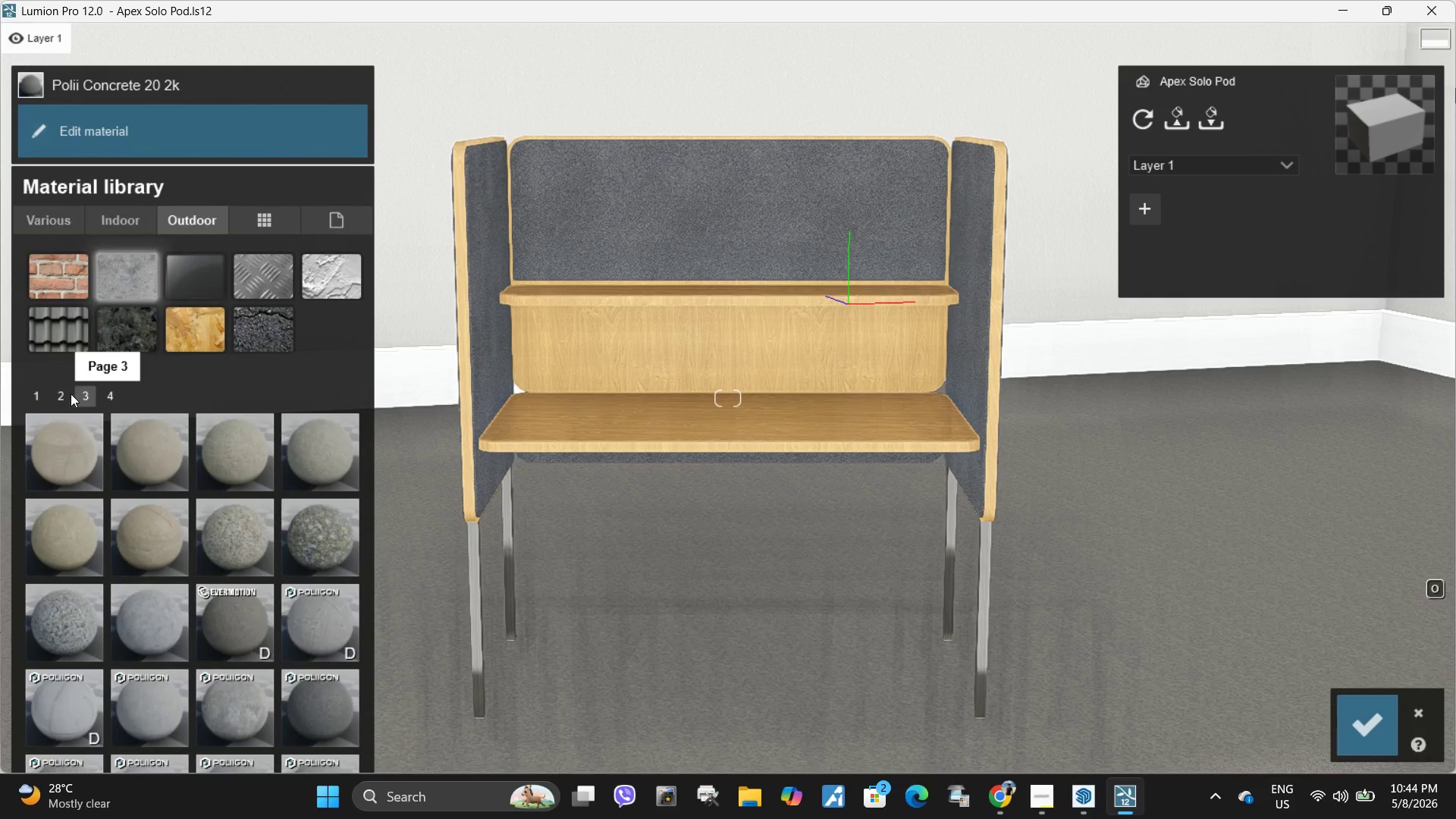 
left_click([58, 397])
 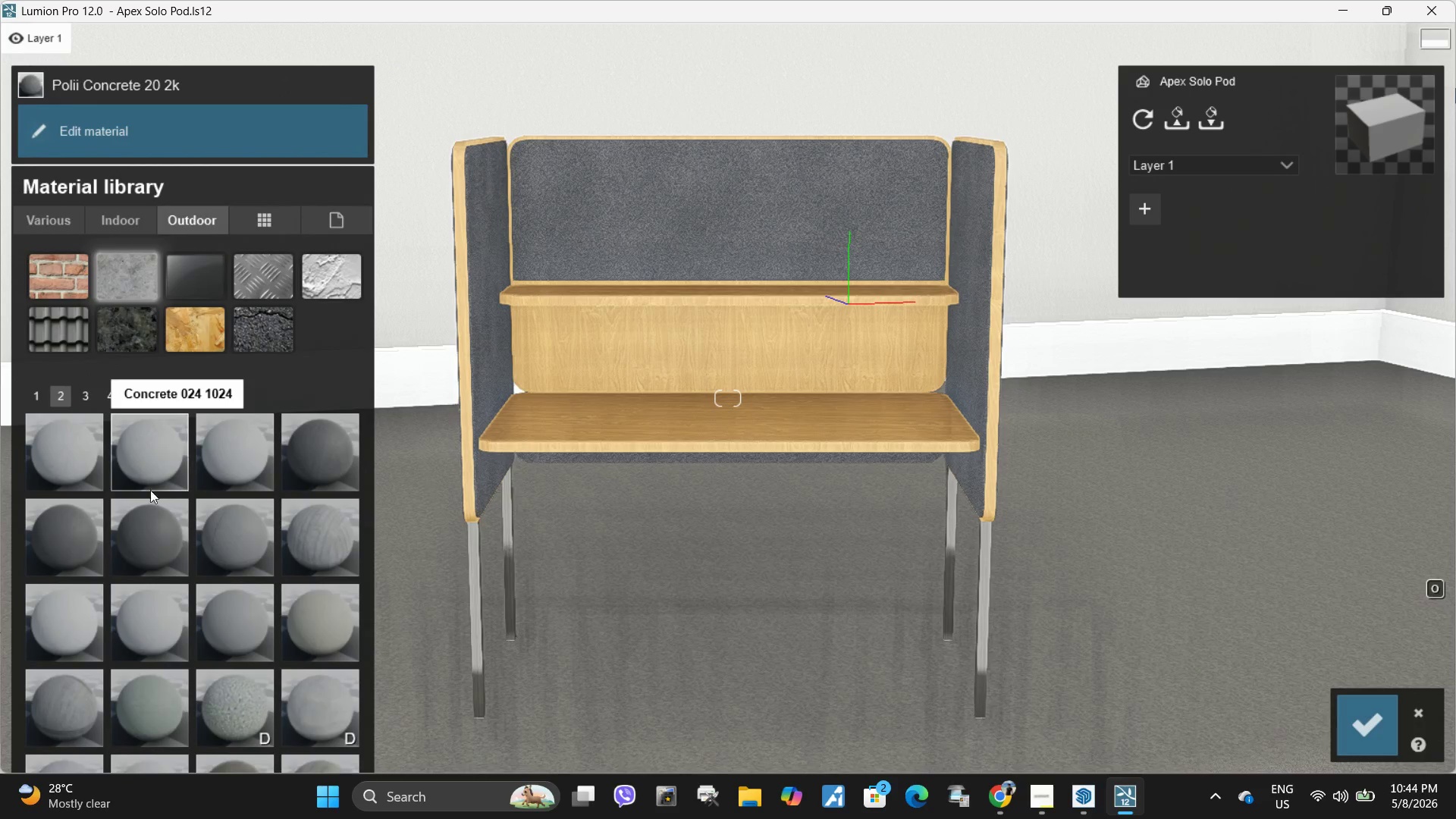 
left_click([151, 516])
 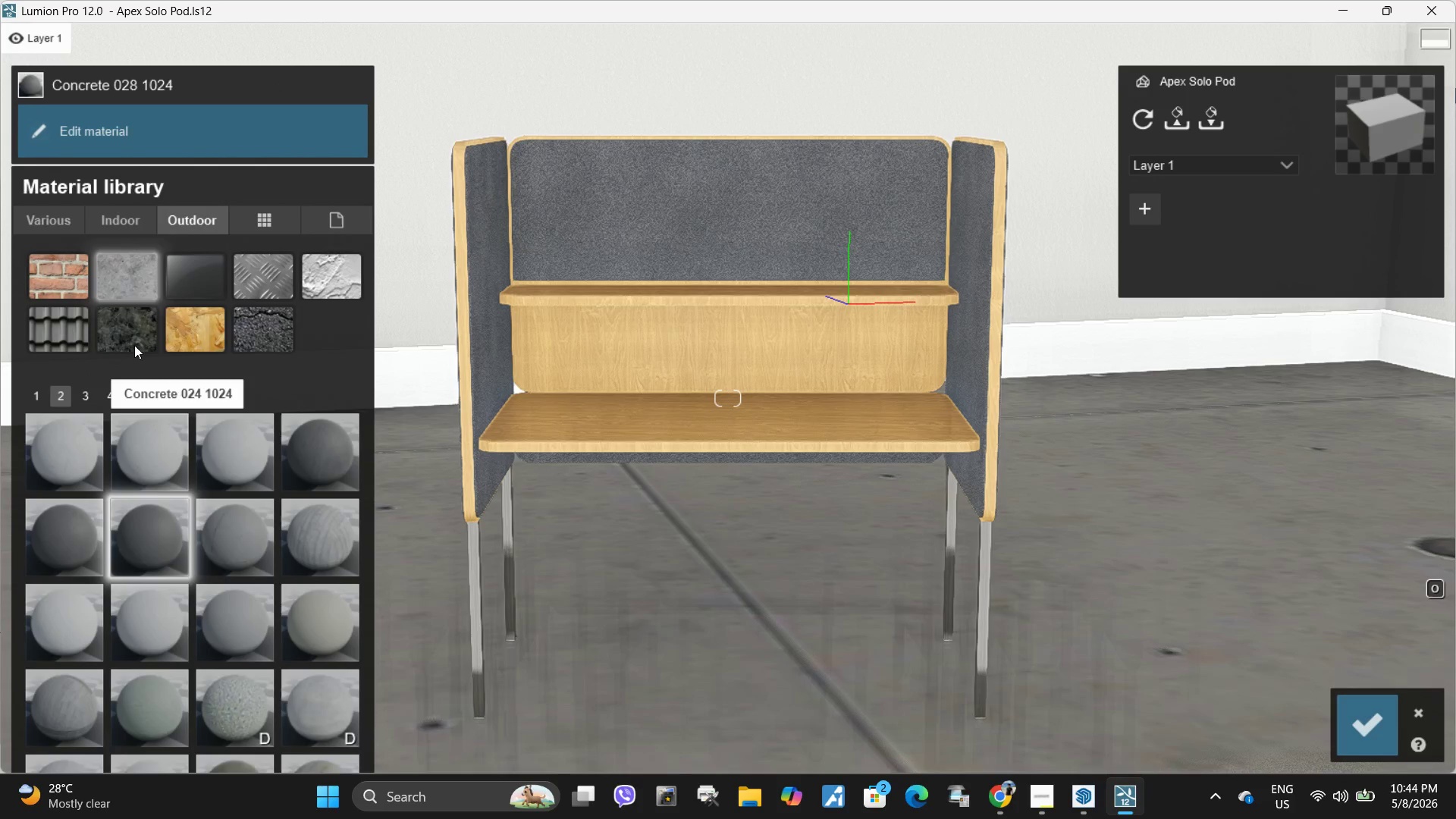 
left_click([57, 443])
 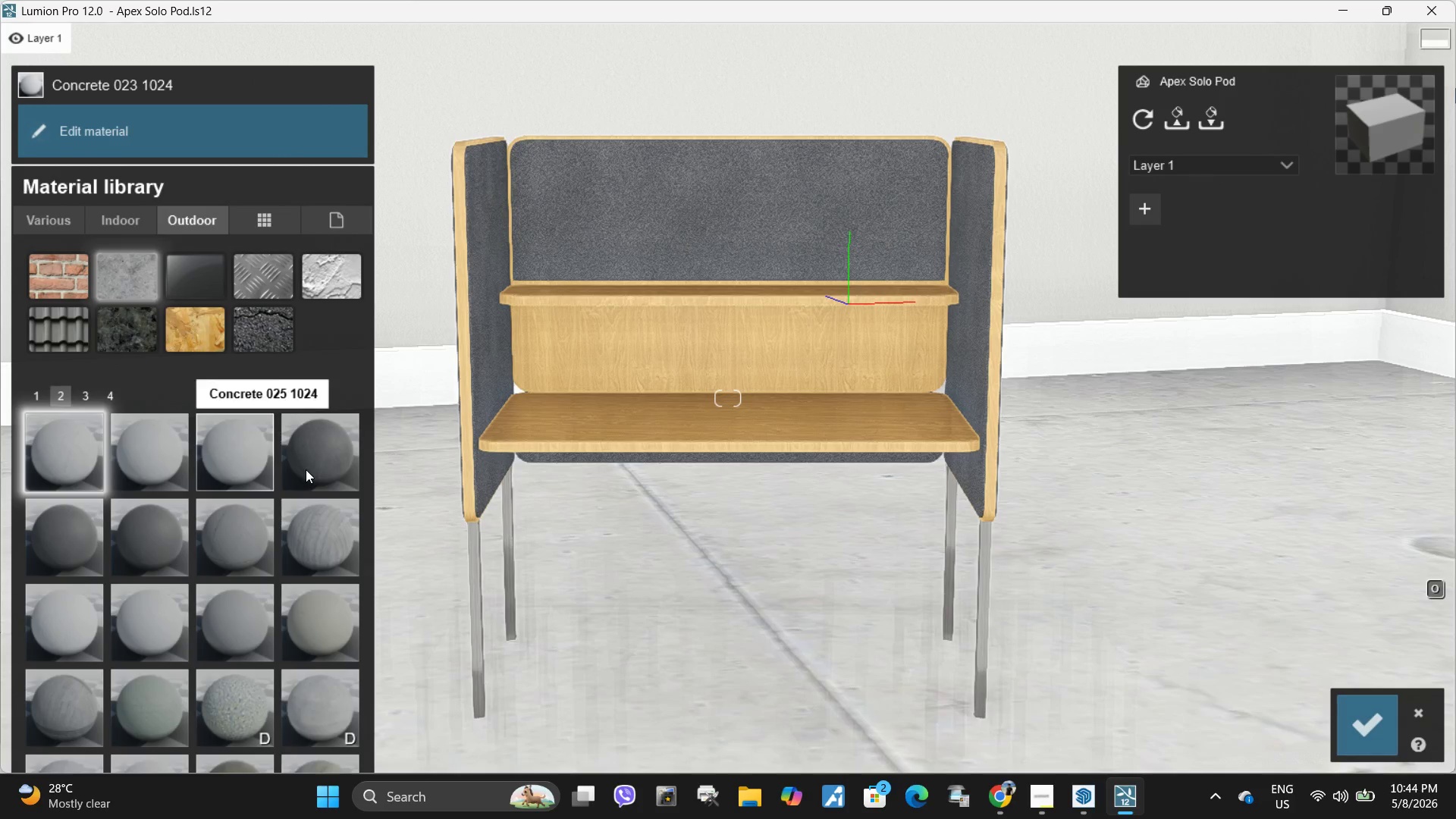 
left_click([328, 463])
 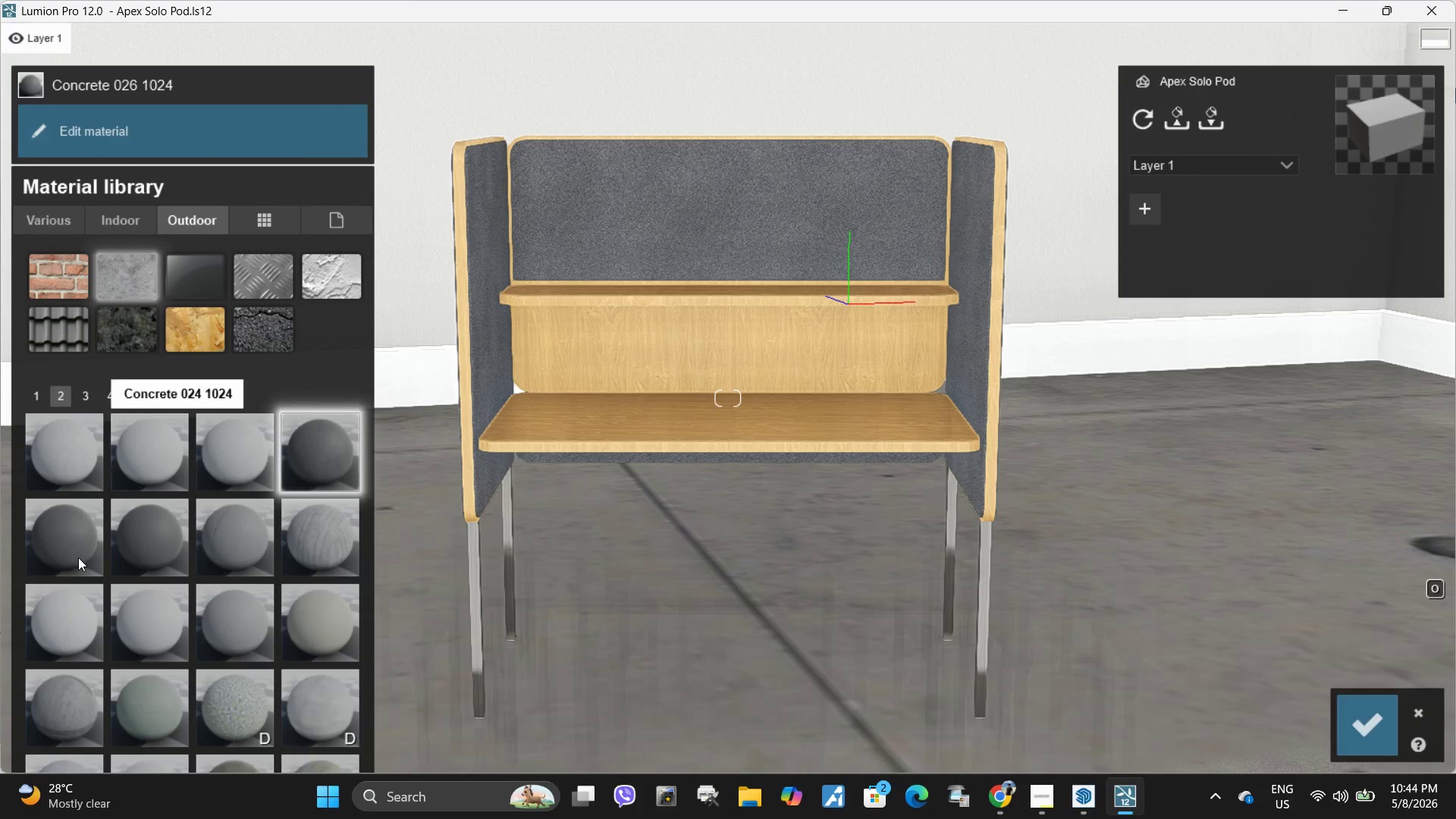 
left_click([74, 551])
 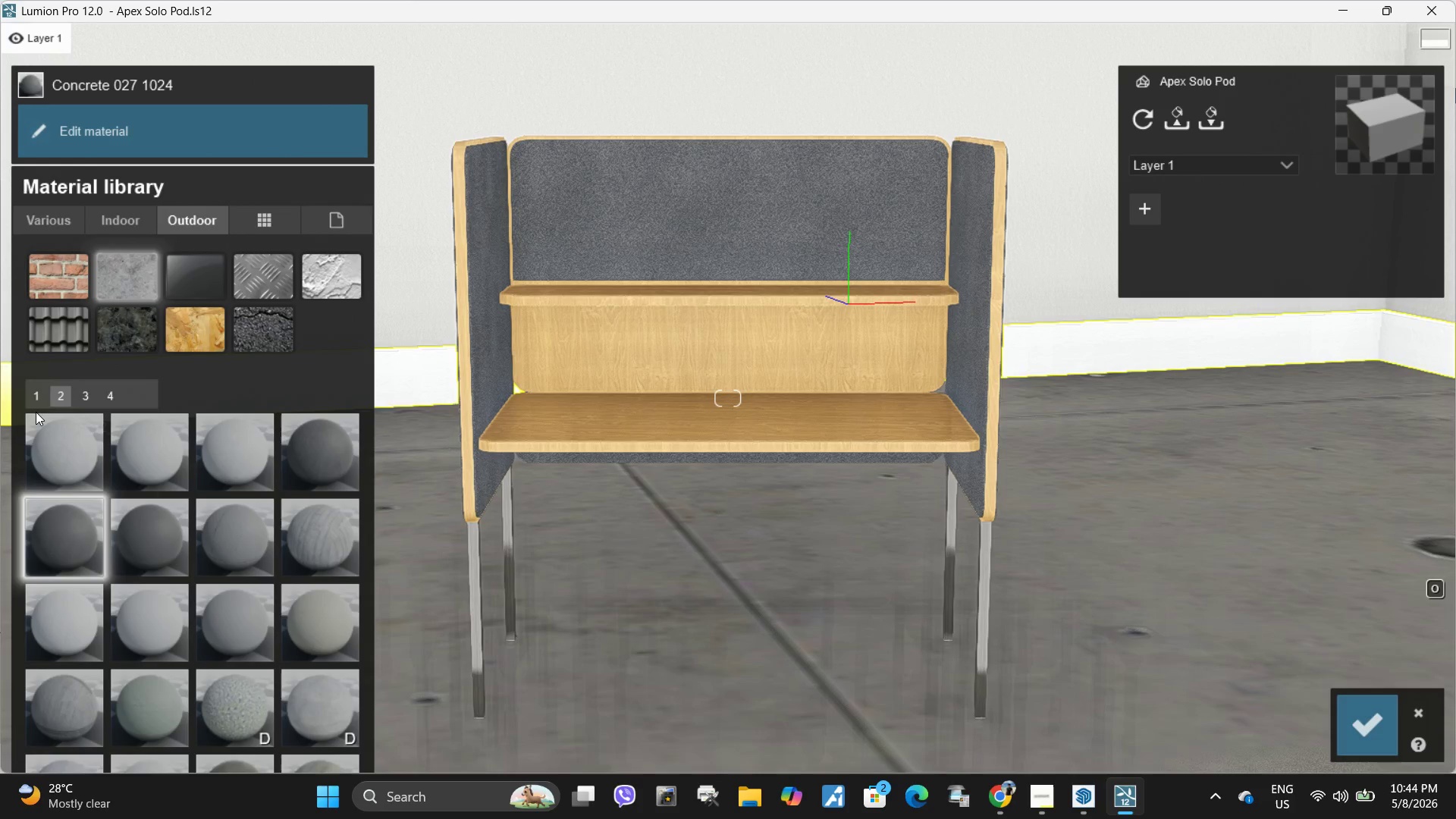 
left_click([33, 393])
 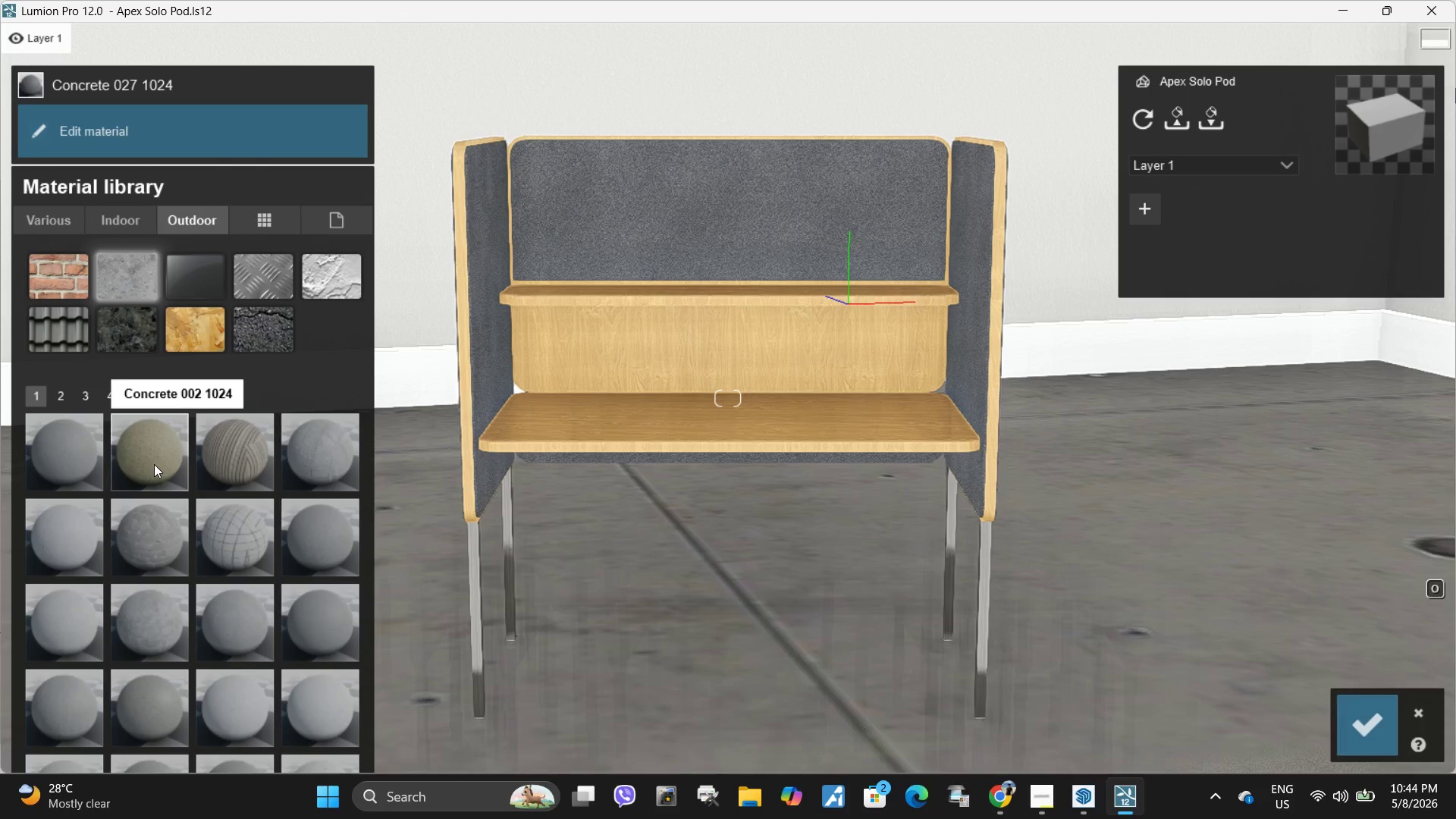 
left_click([42, 440])
 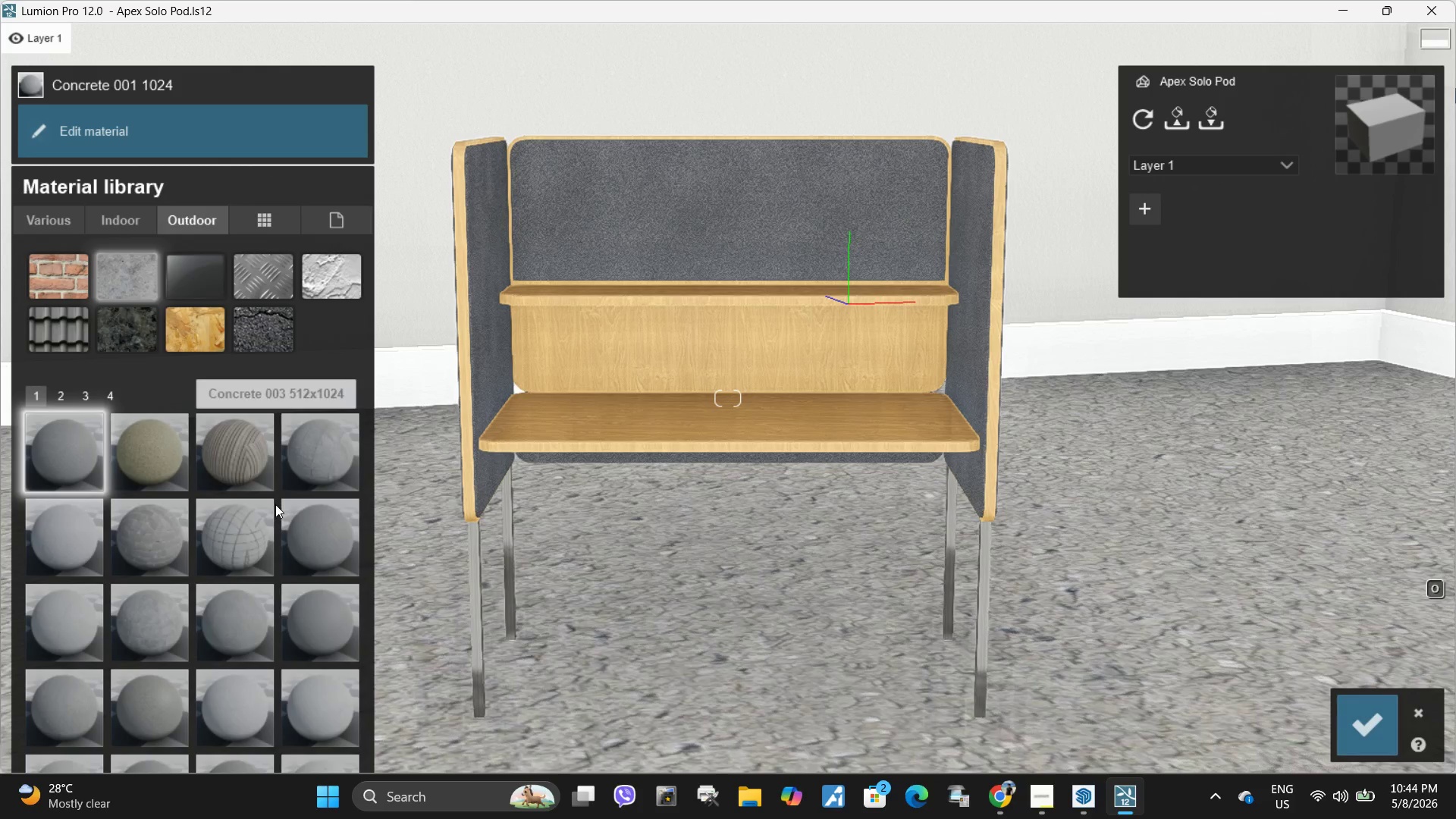 
left_click([297, 531])
 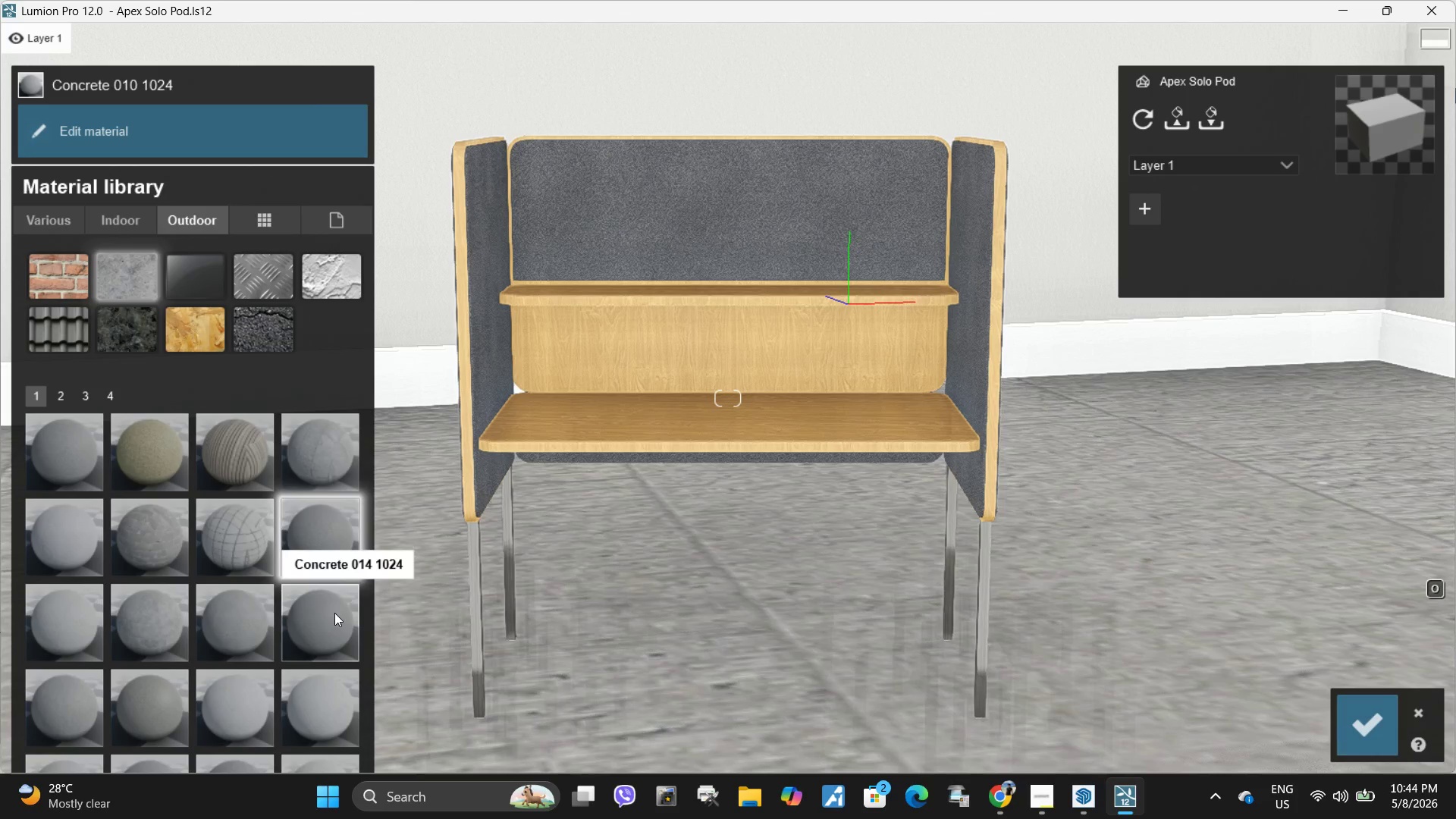 
left_click([334, 620])
 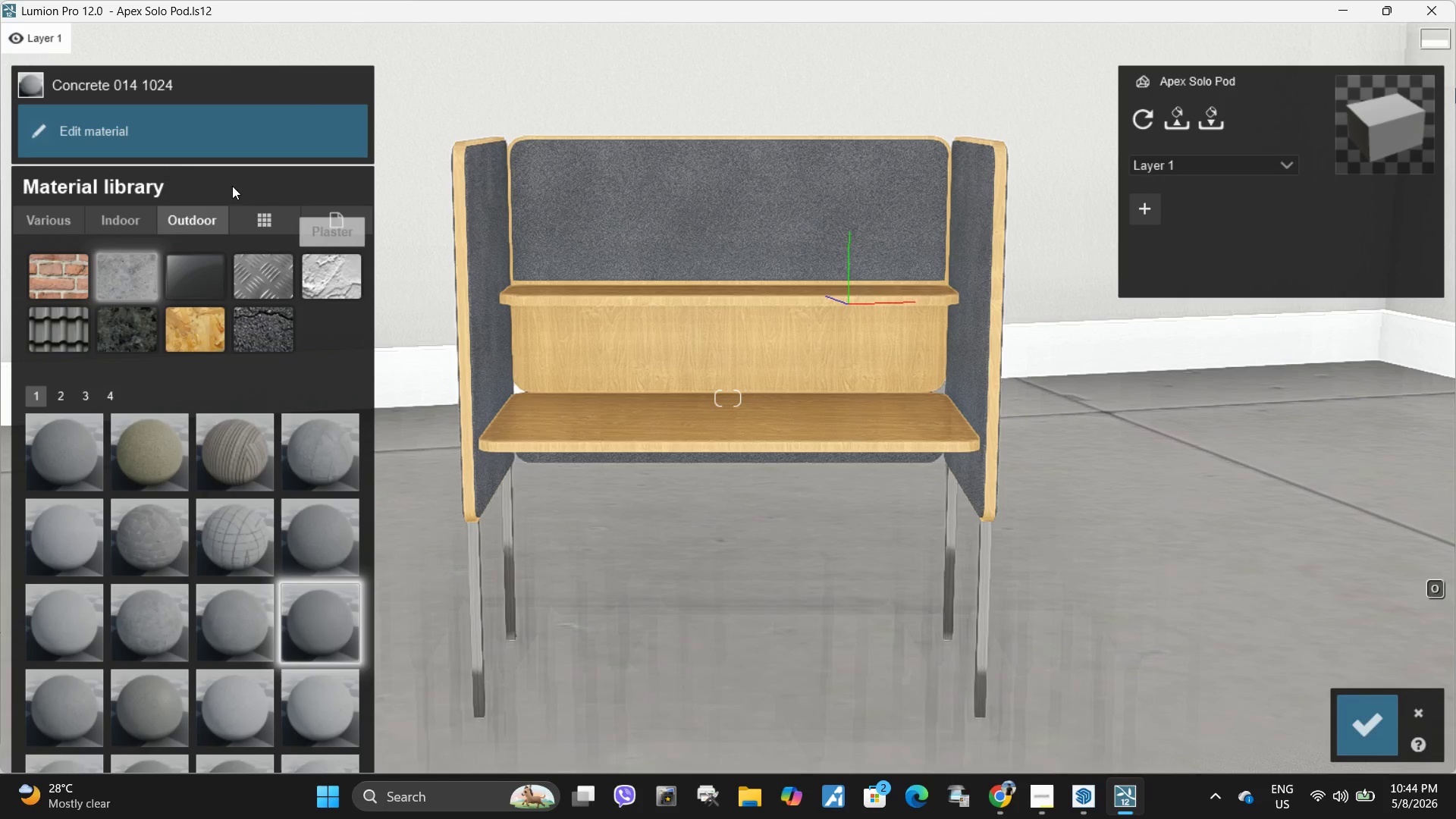 
left_click([153, 136])
 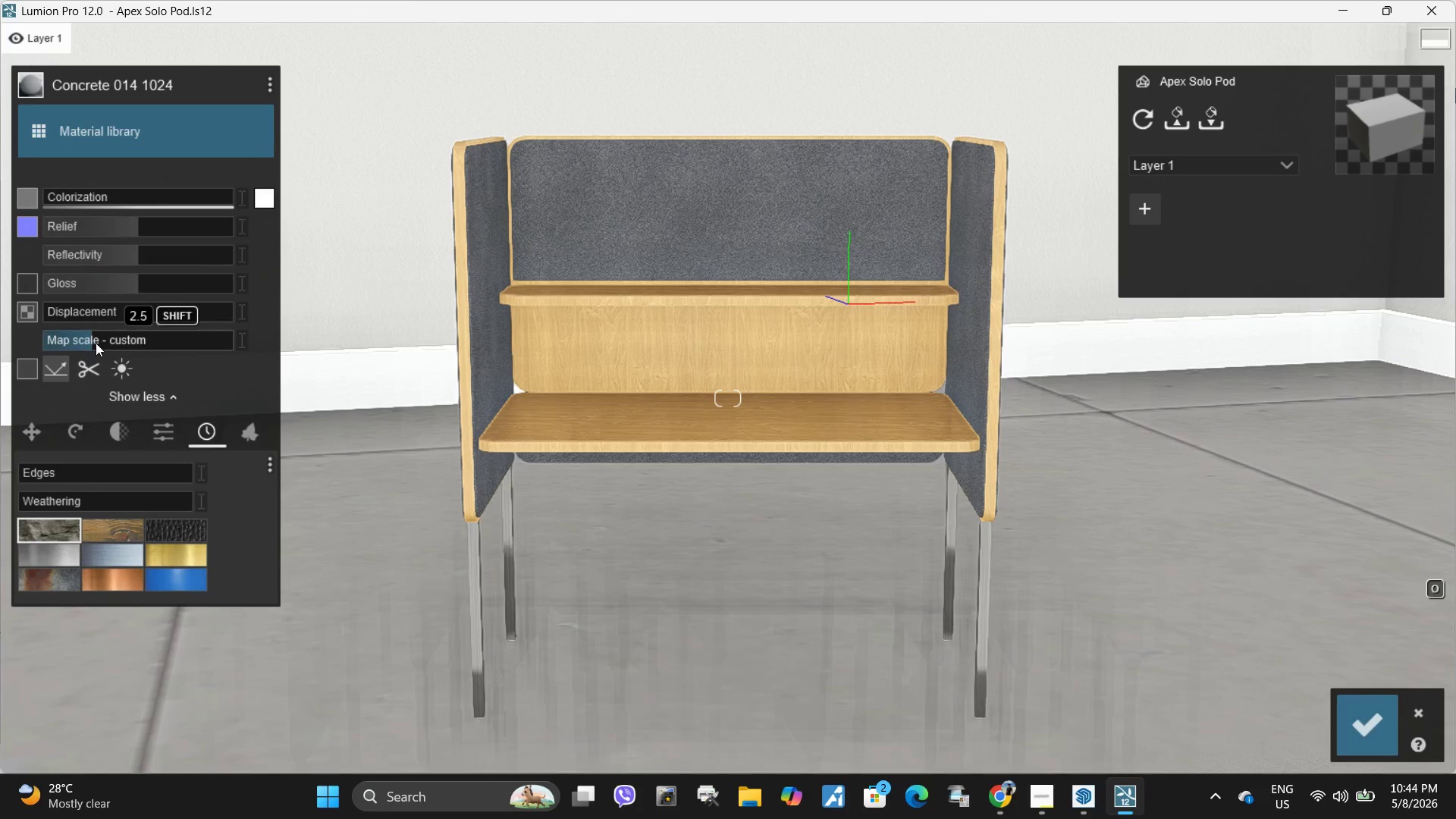 
left_click_drag(start_coordinate=[90, 341], to_coordinate=[75, 343])
 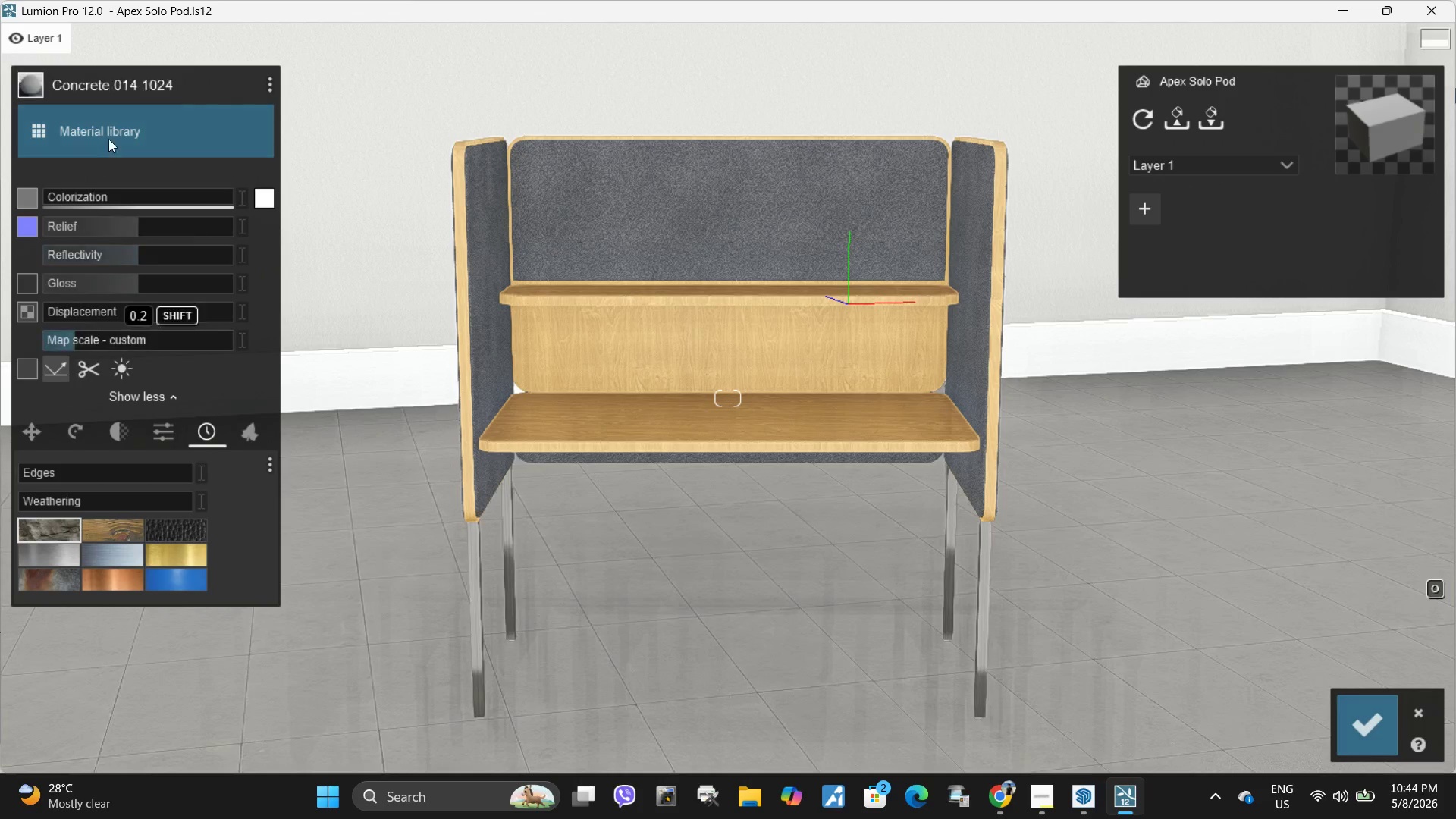 
left_click([108, 124])
 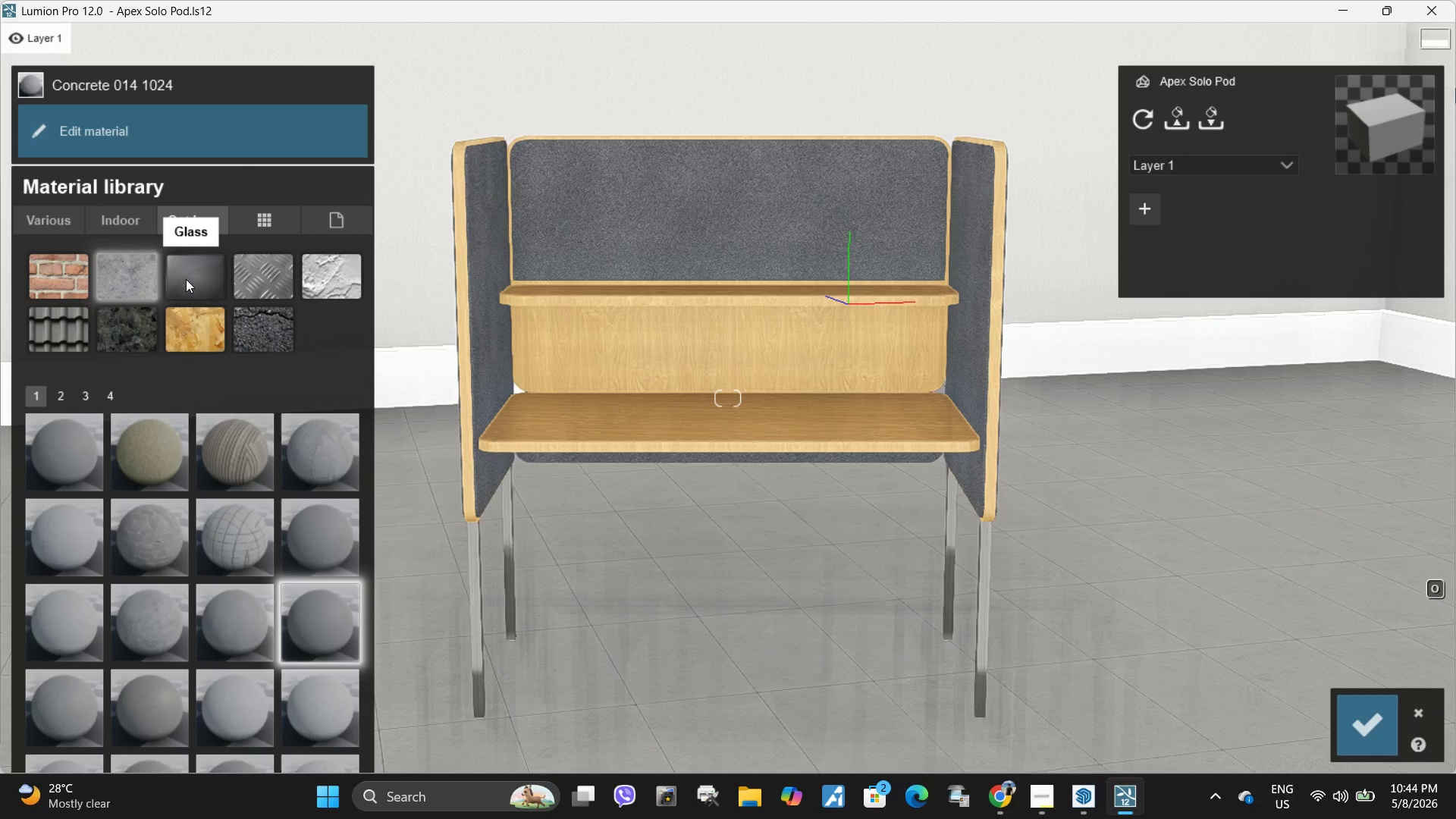 
left_click([102, 397])
 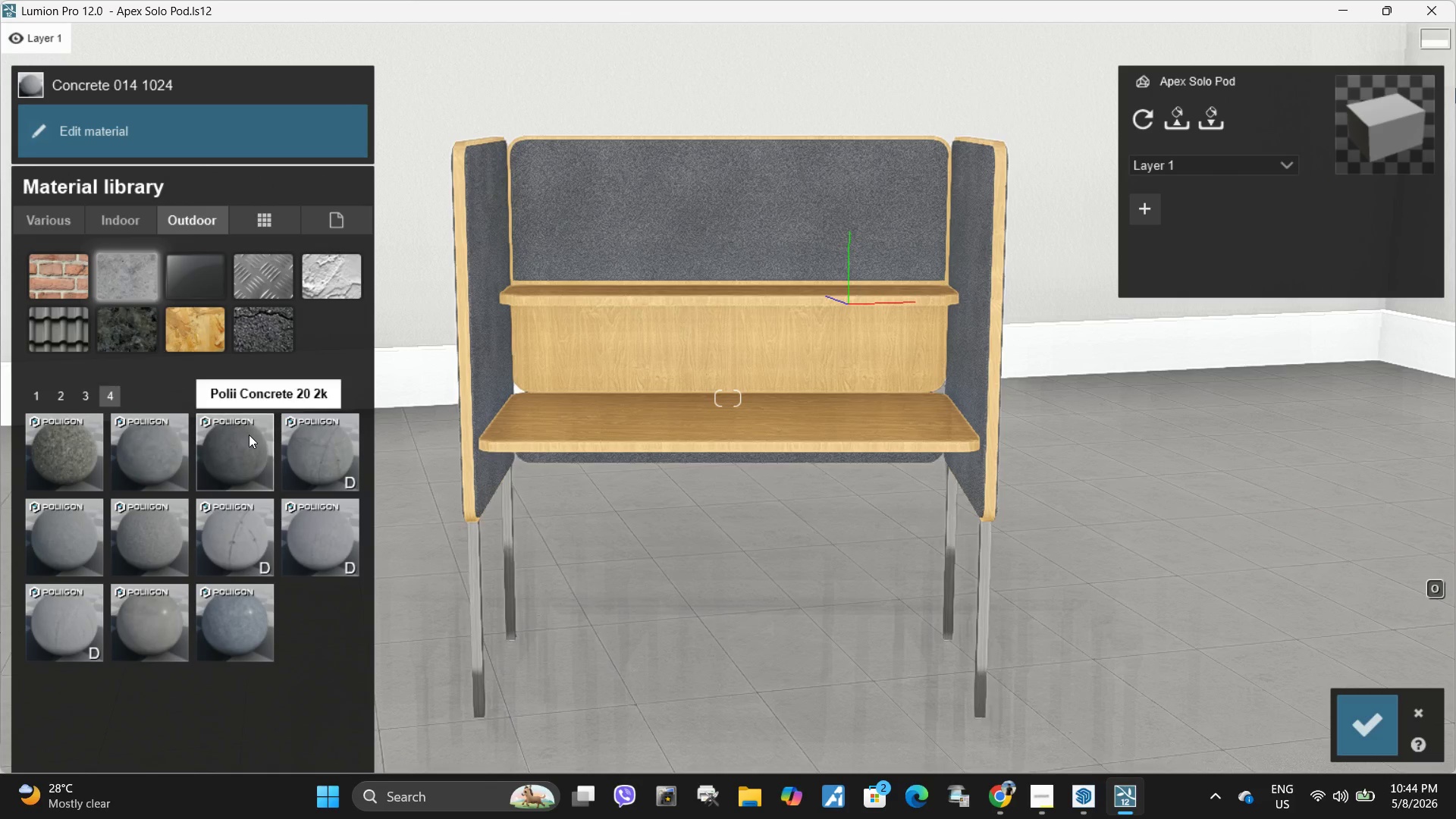 
left_click([249, 435])
 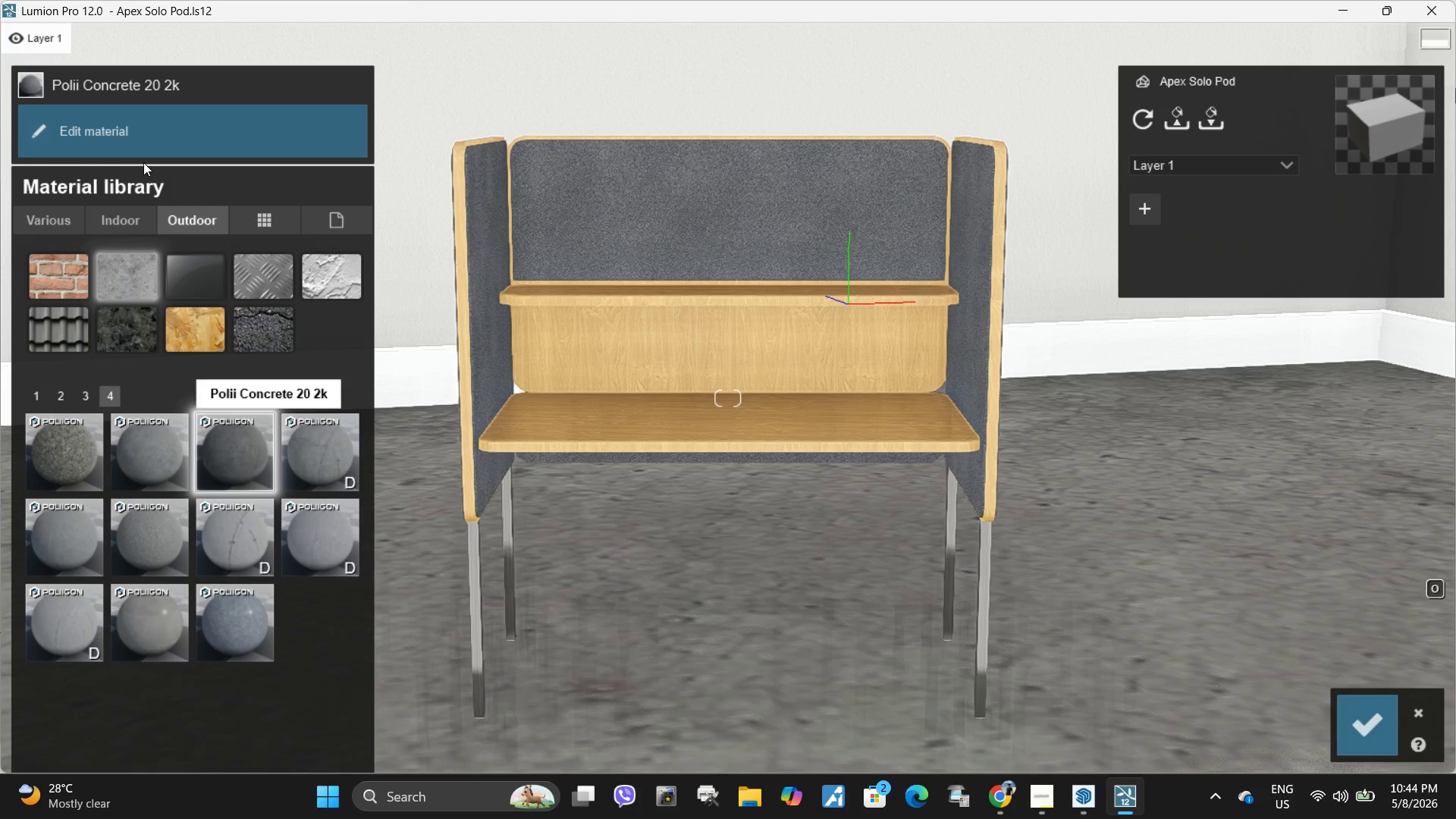 
left_click([141, 137])
 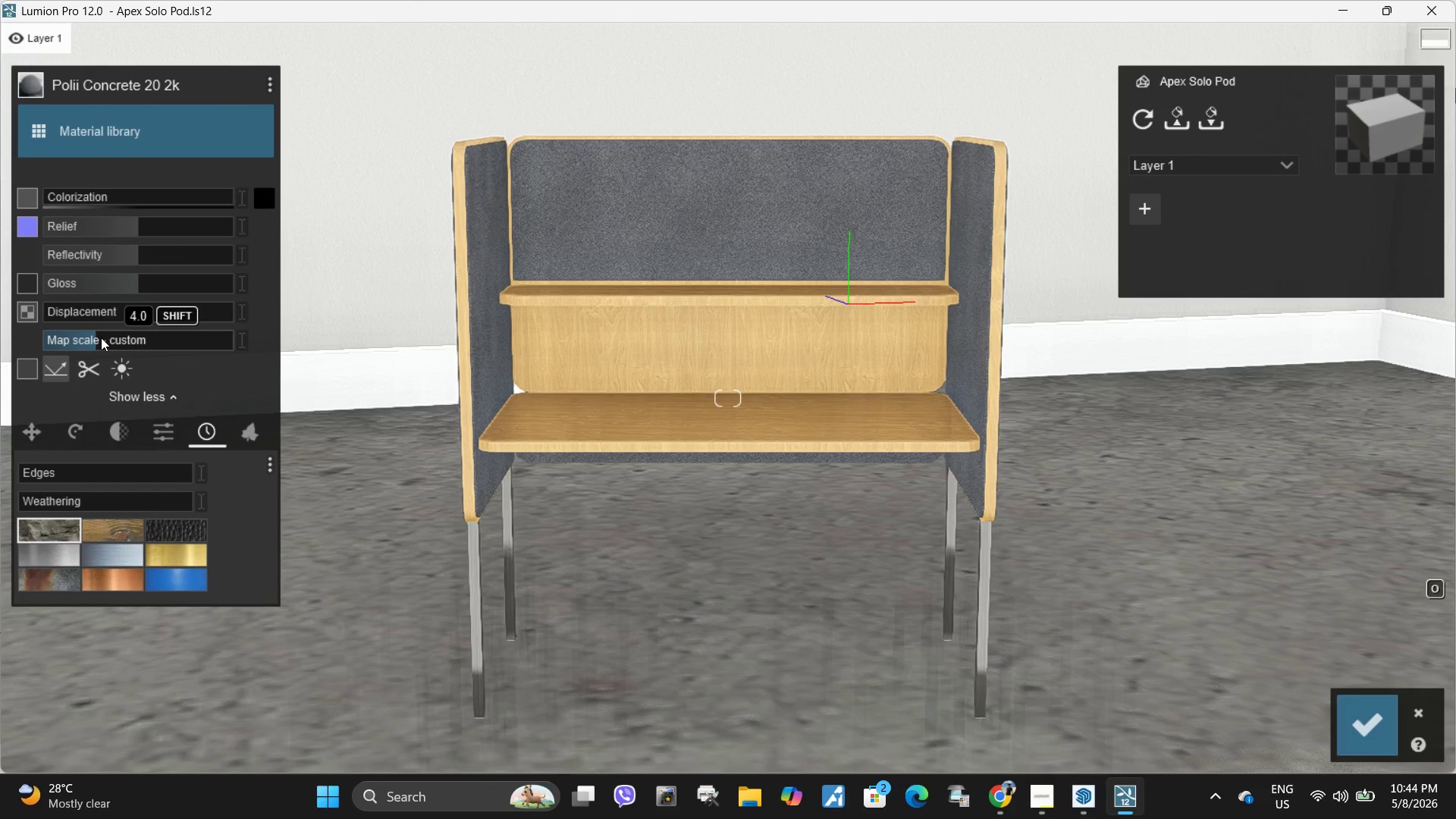 
left_click_drag(start_coordinate=[89, 337], to_coordinate=[77, 339])
 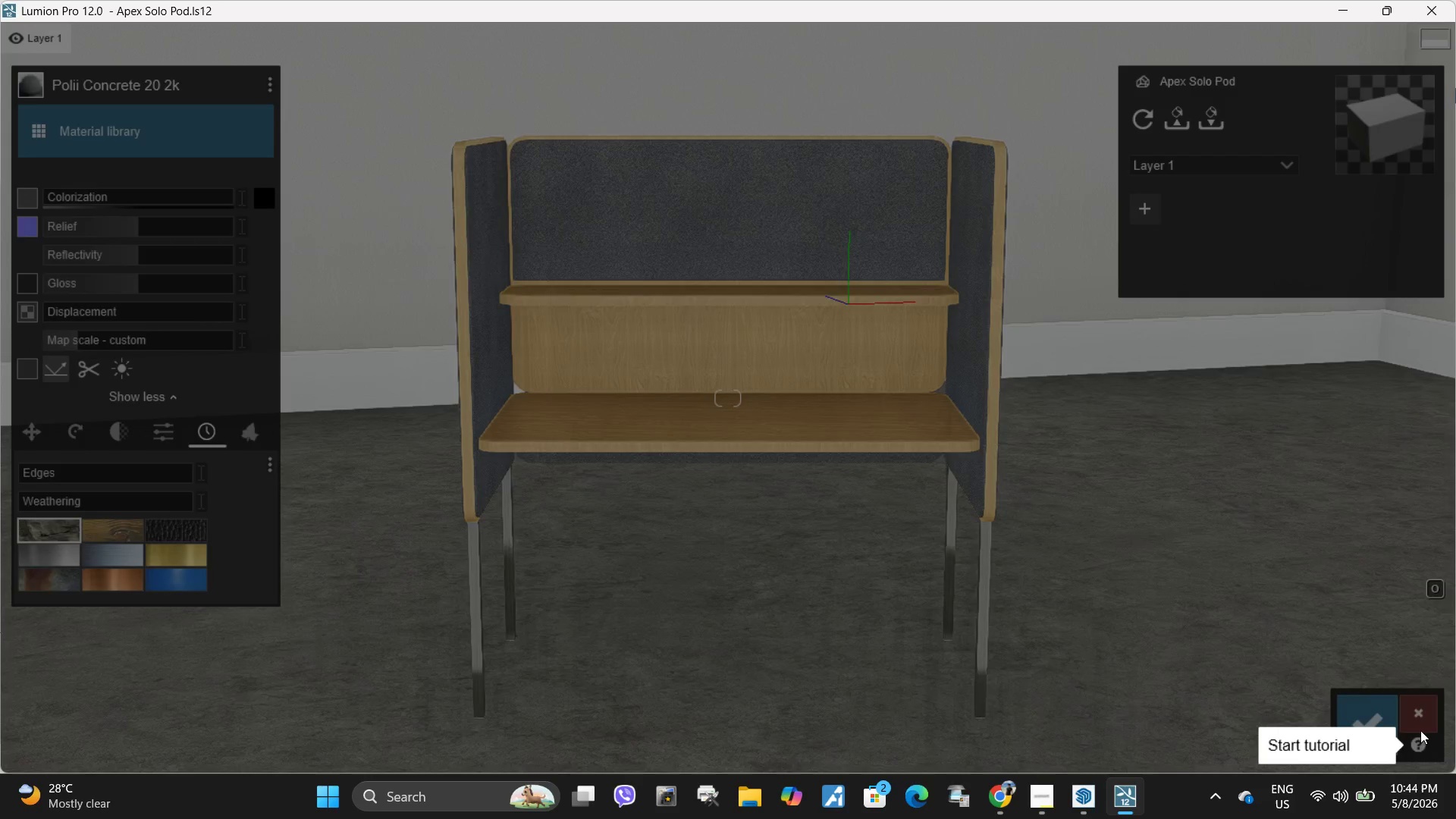 
left_click([1420, 711])
 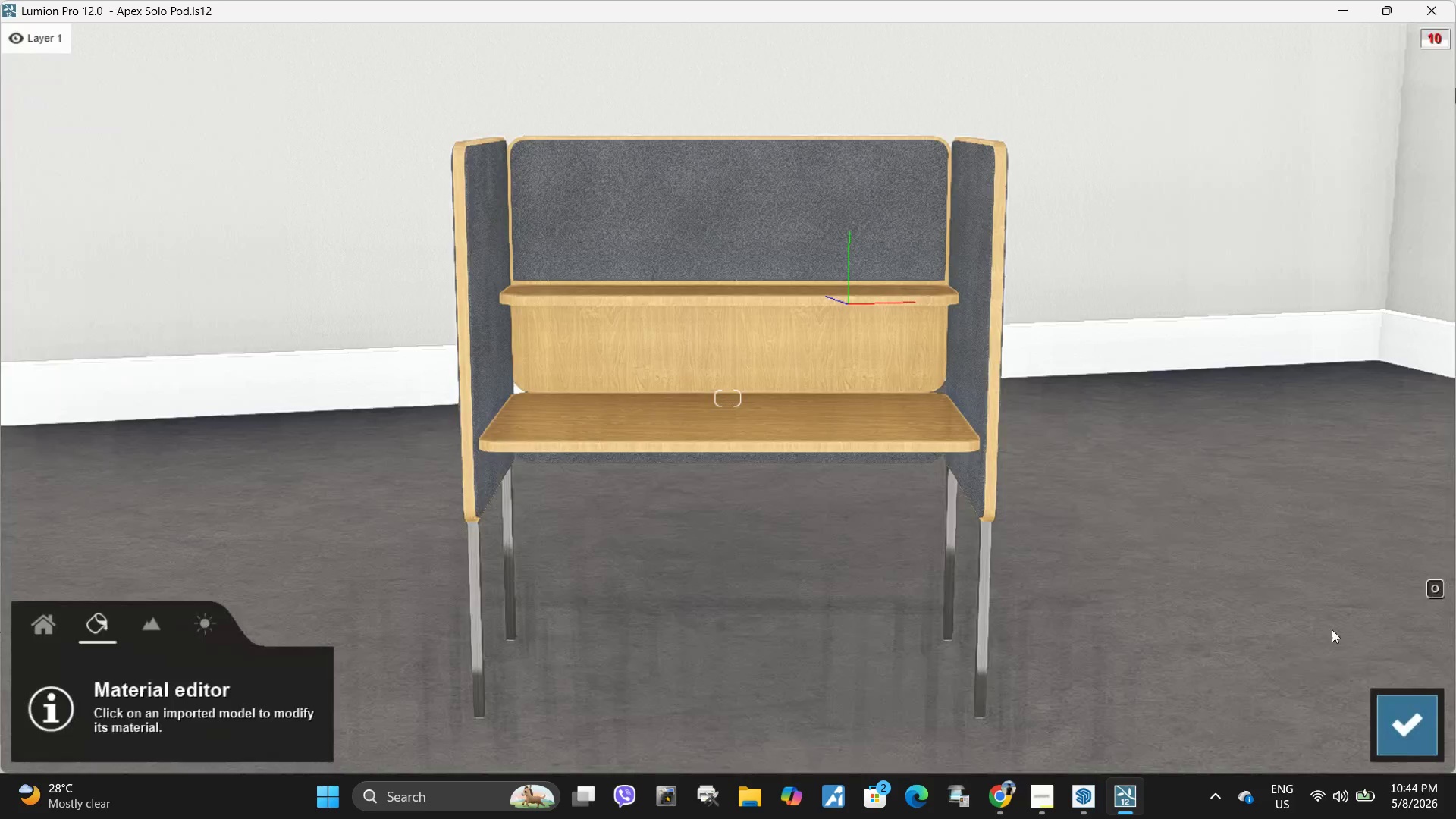 
left_click([1222, 326])
 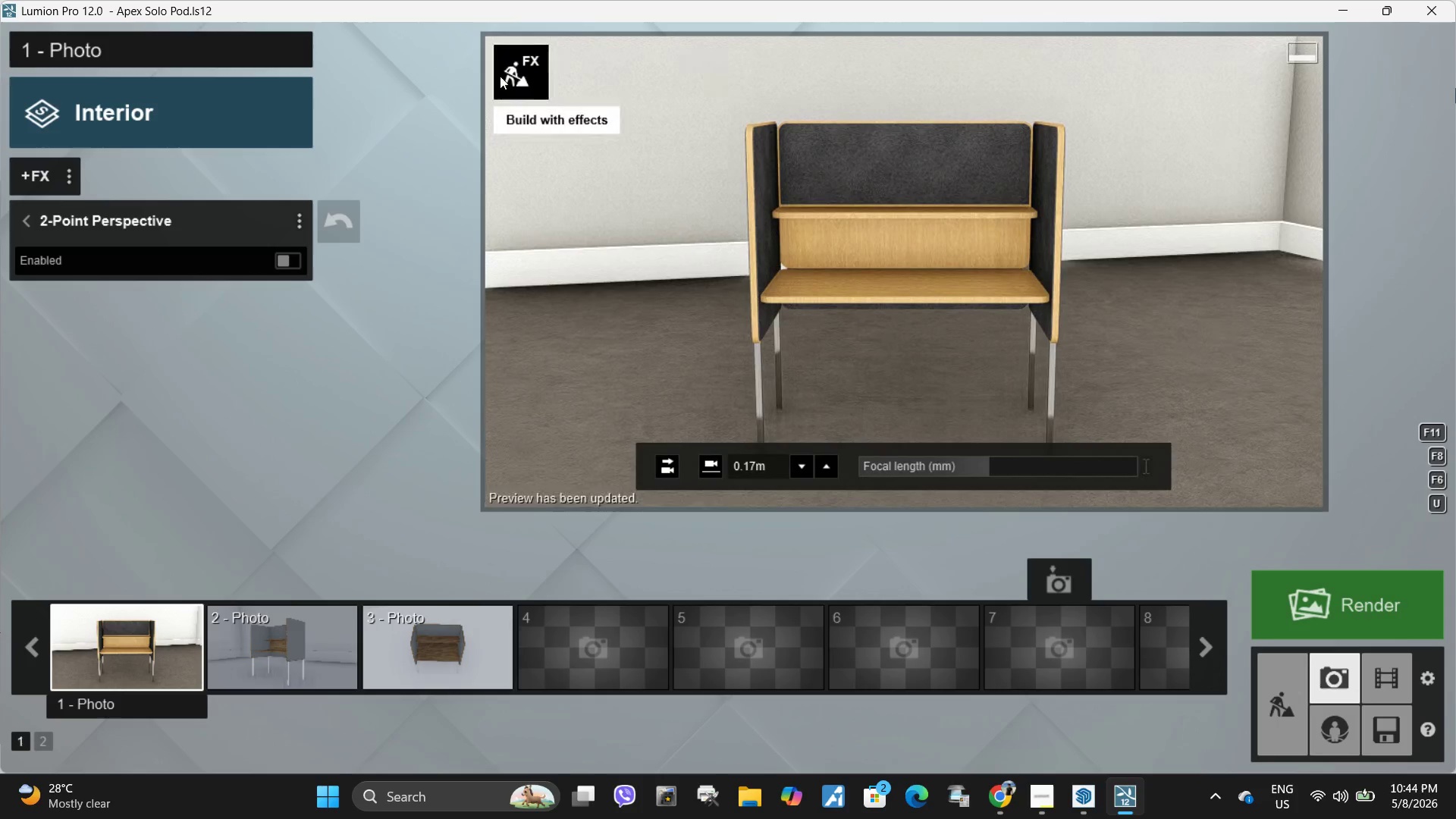 
left_click([527, 69])
 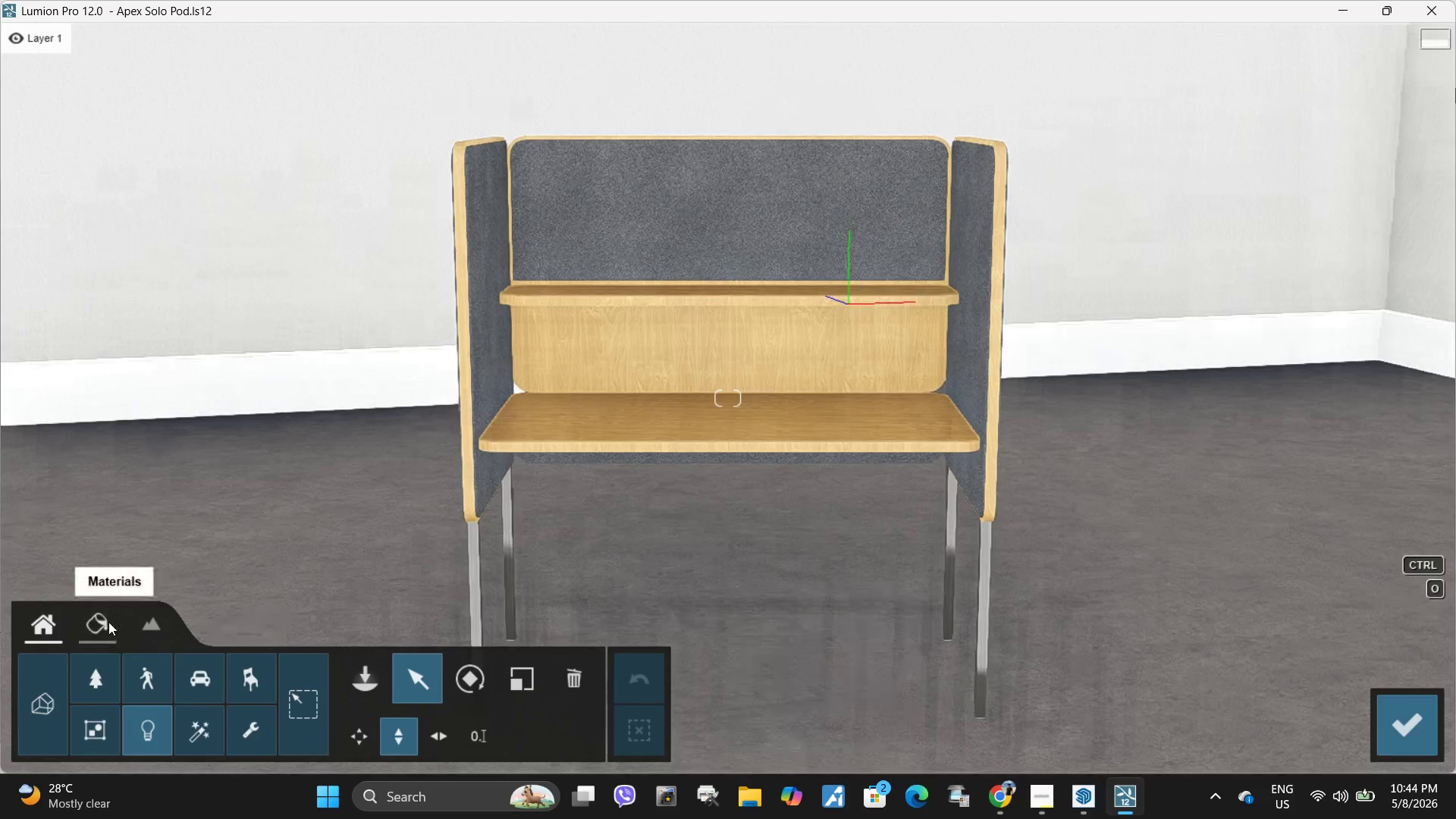 
double_click([337, 522])
 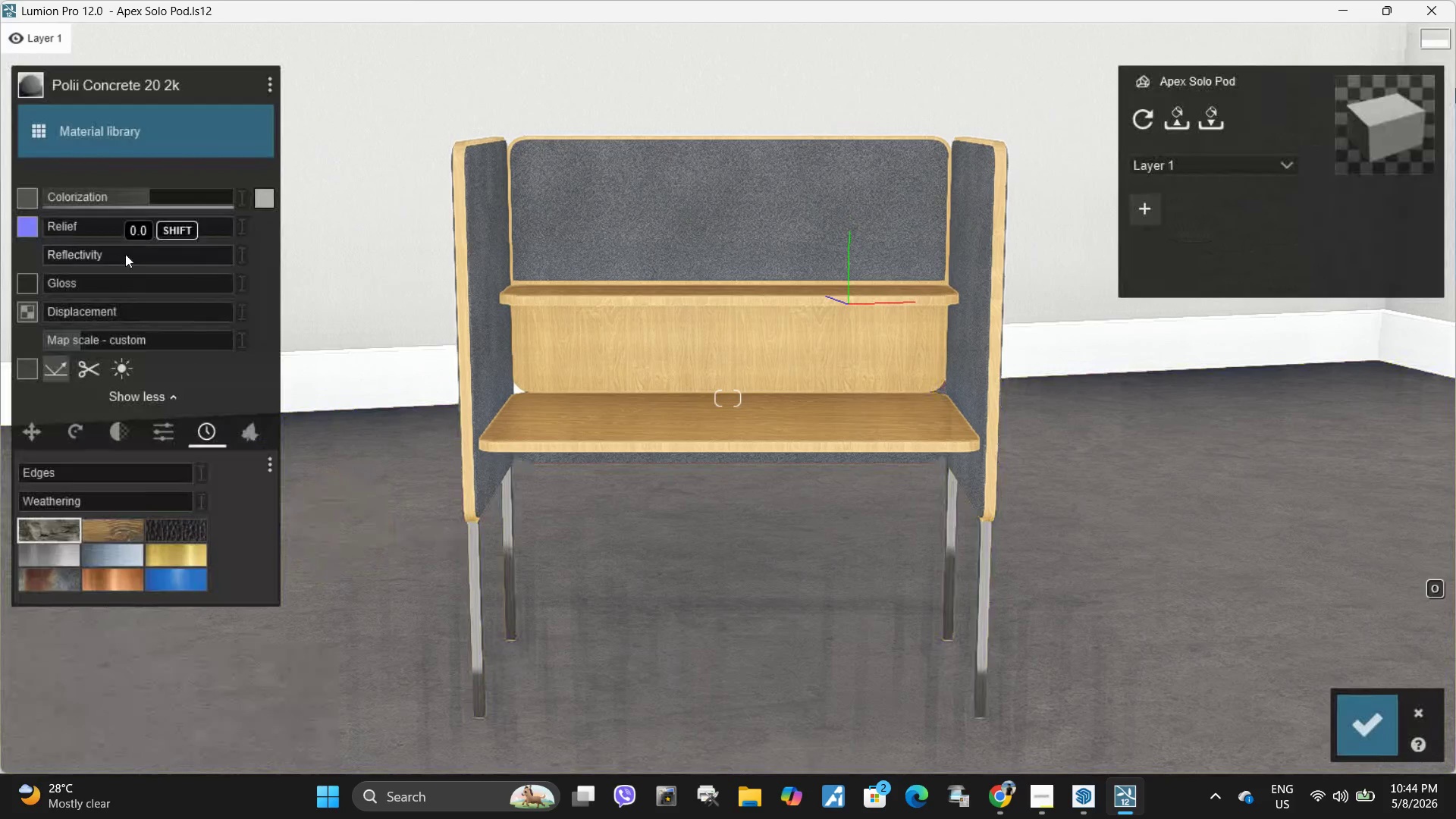 
left_click_drag(start_coordinate=[111, 253], to_coordinate=[201, 265])
 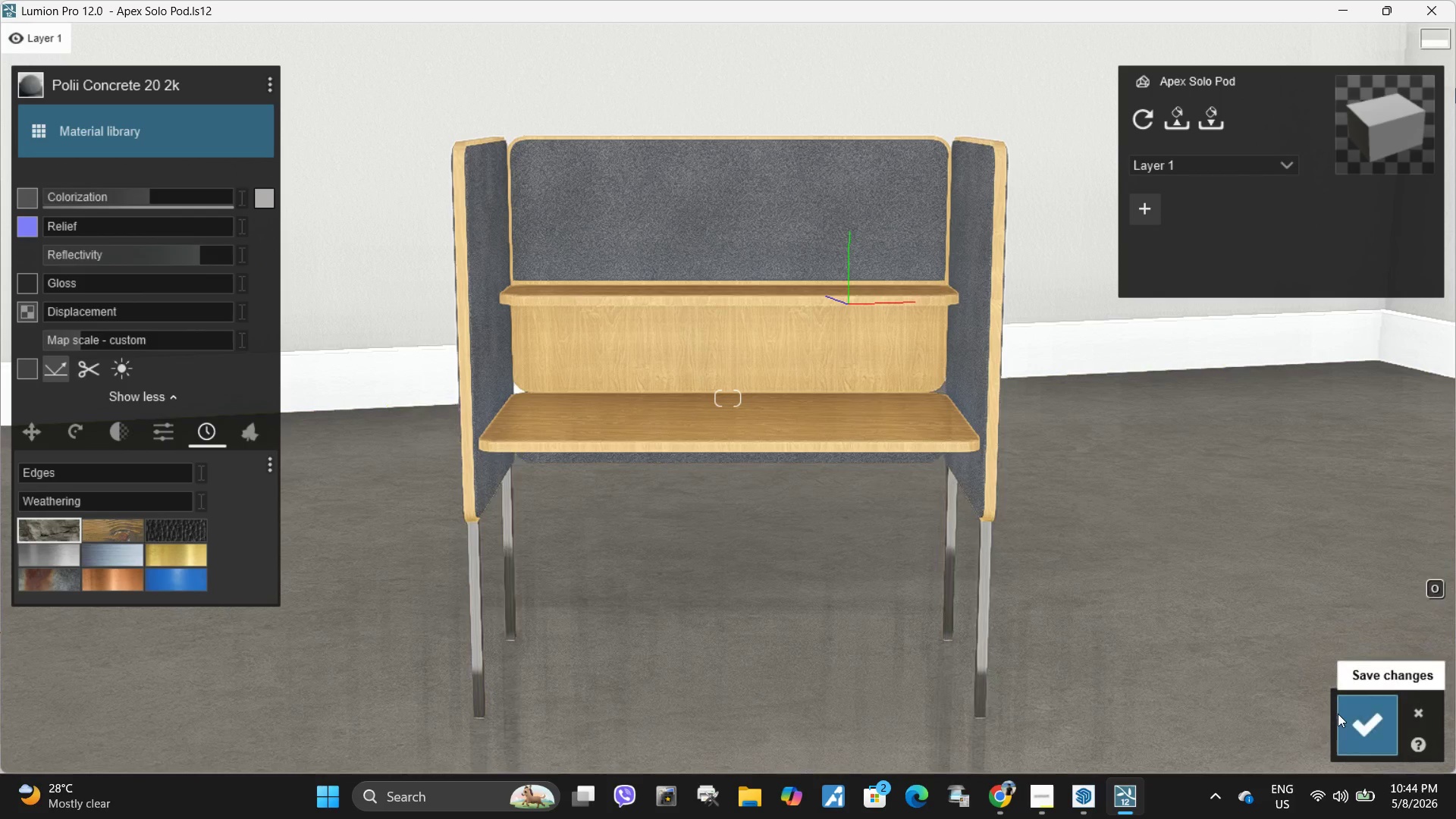 
left_click([1338, 714])
 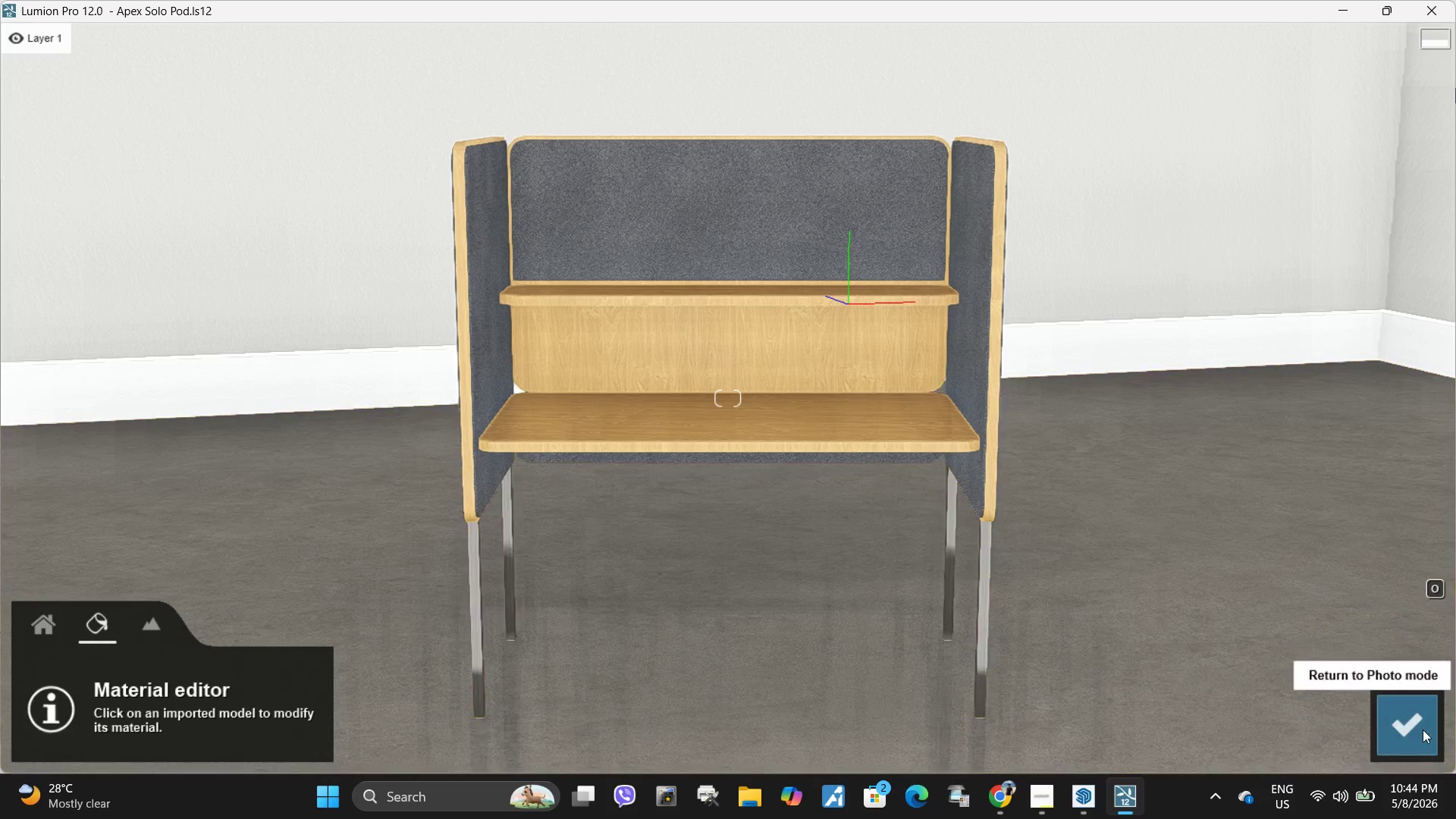 
left_click([1425, 733])
 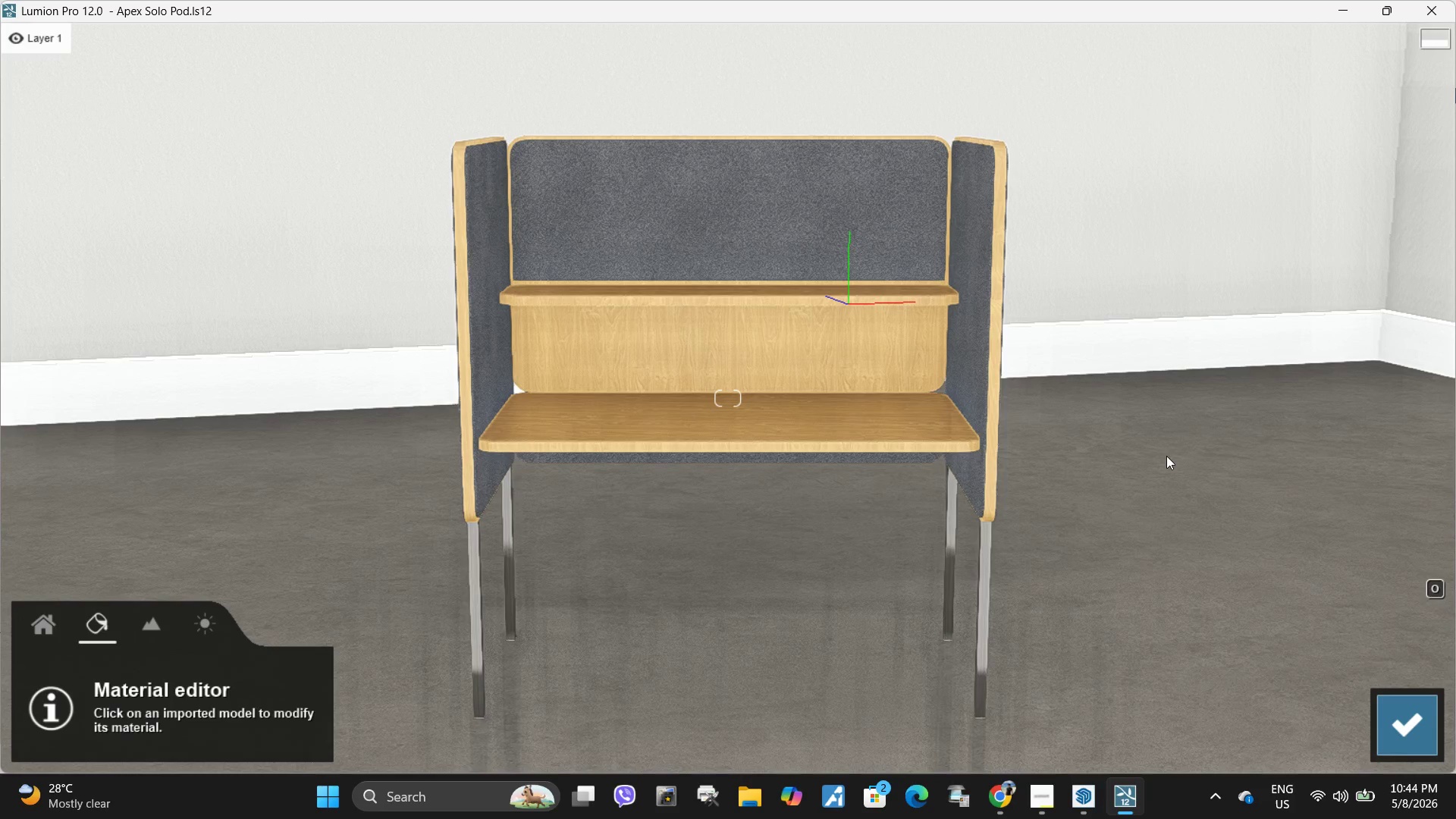 
left_click([1166, 456])
 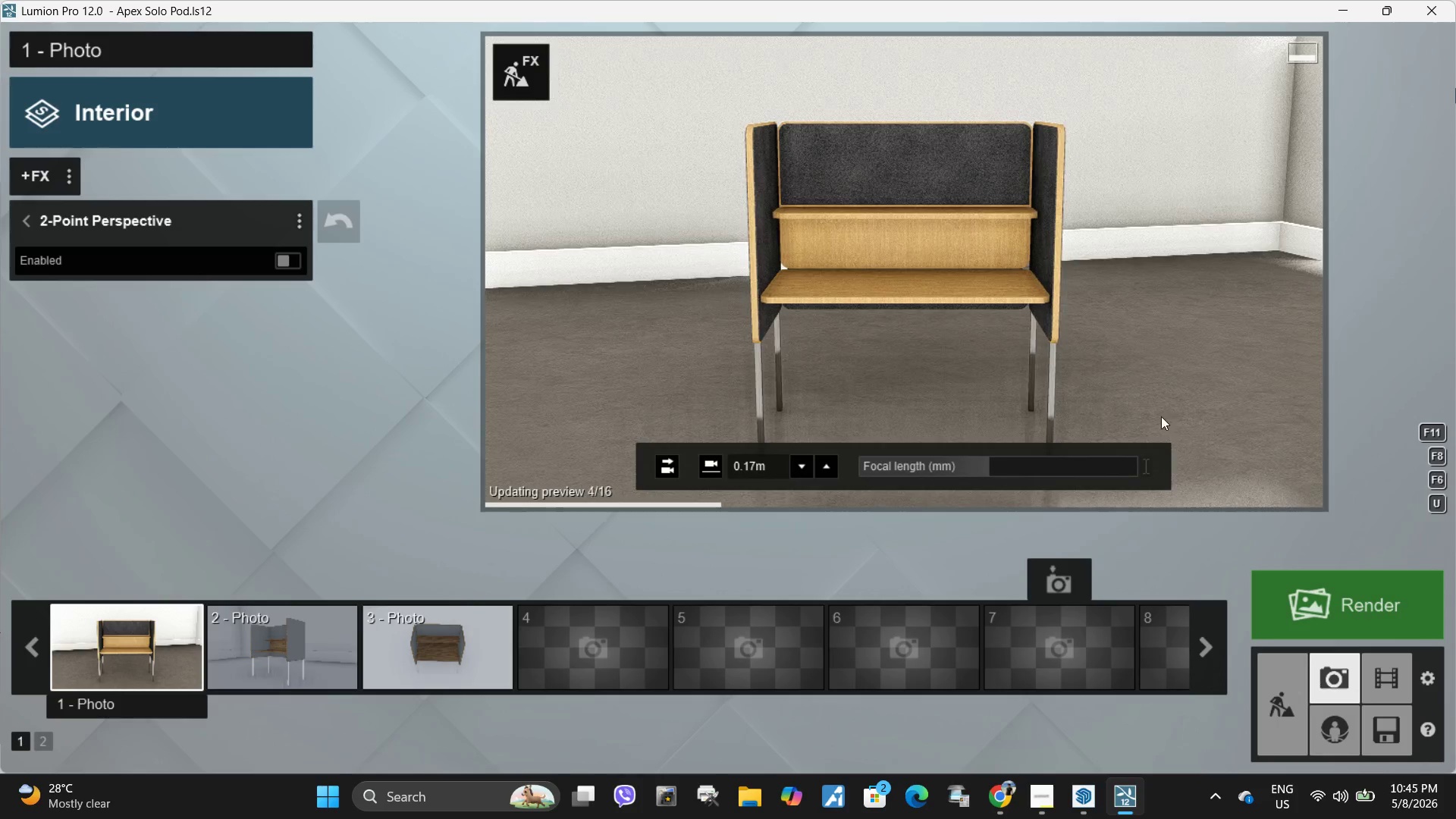 
left_click([1142, 372])
 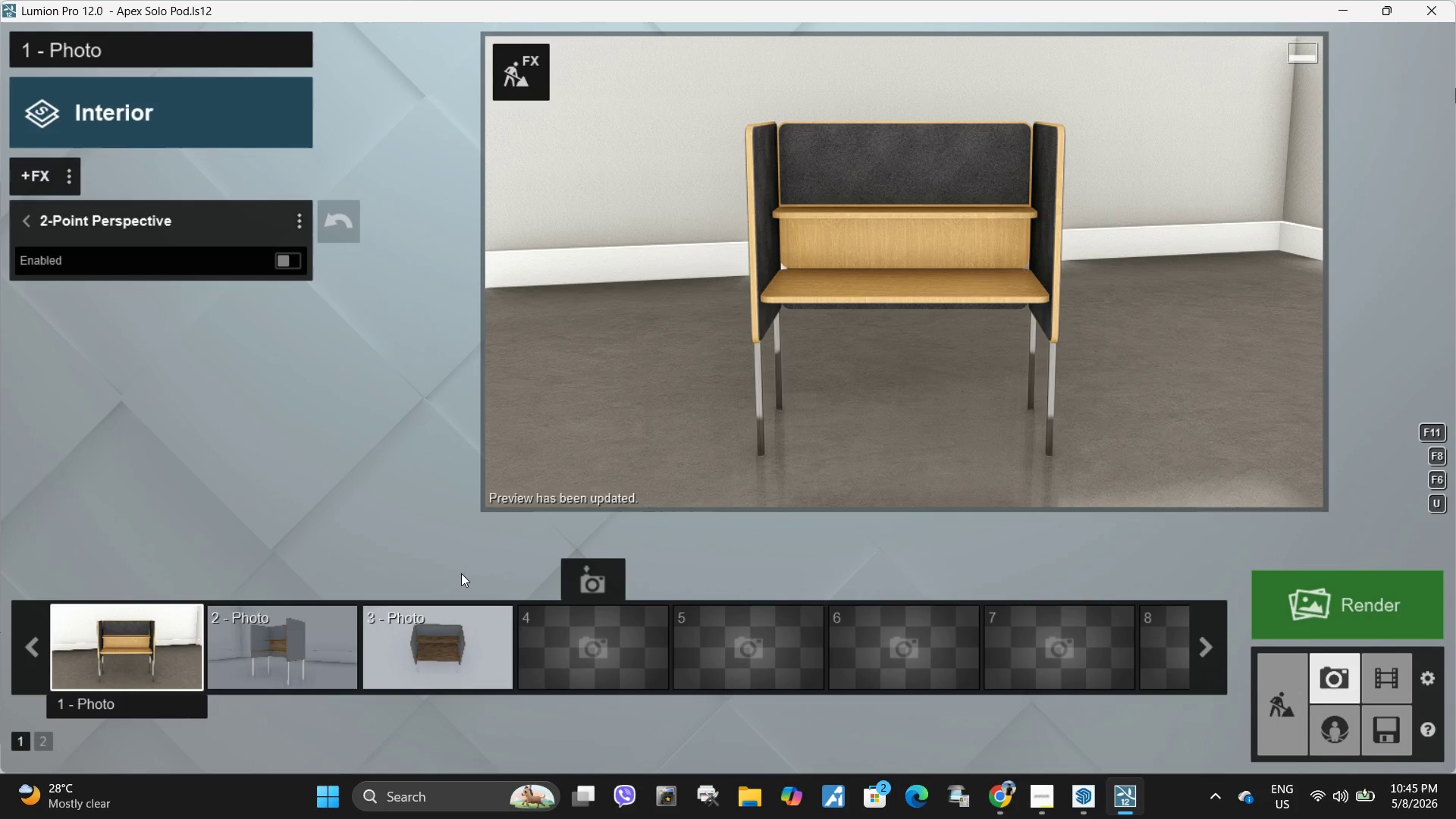 
wait(6.58)
 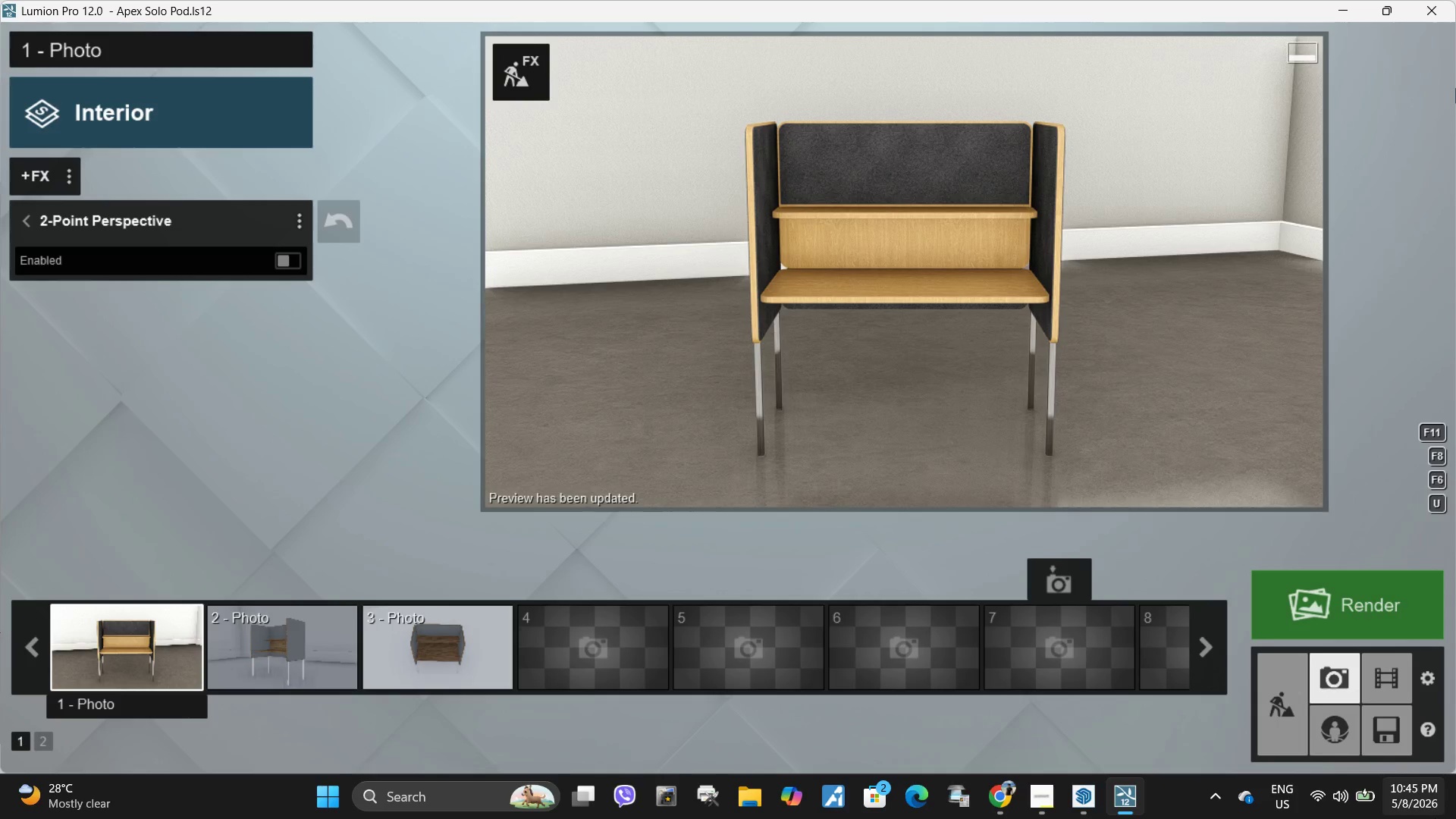 
left_click([501, 72])
 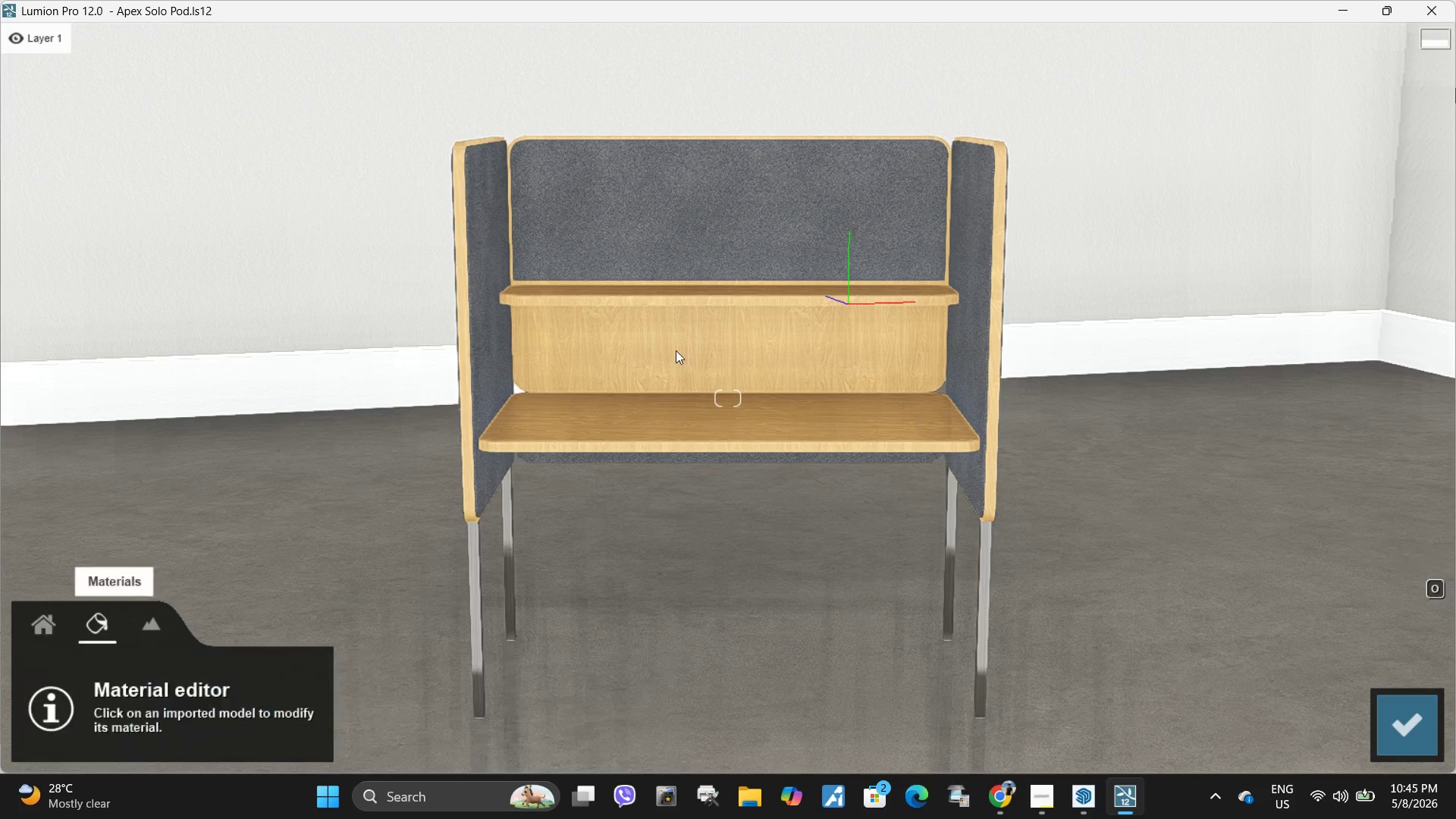 
left_click([663, 377])
 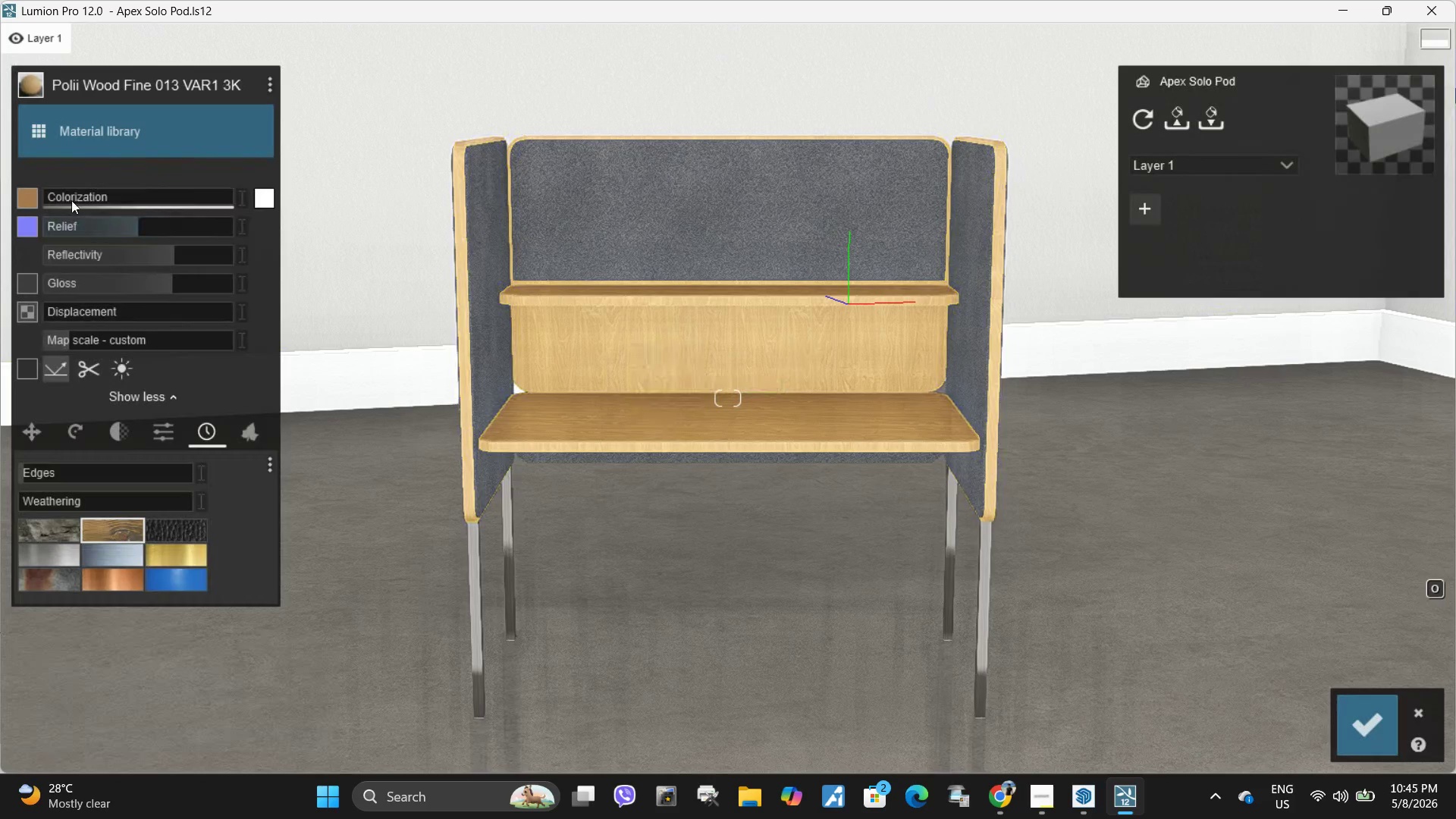 
left_click_drag(start_coordinate=[56, 199], to_coordinate=[64, 200])
 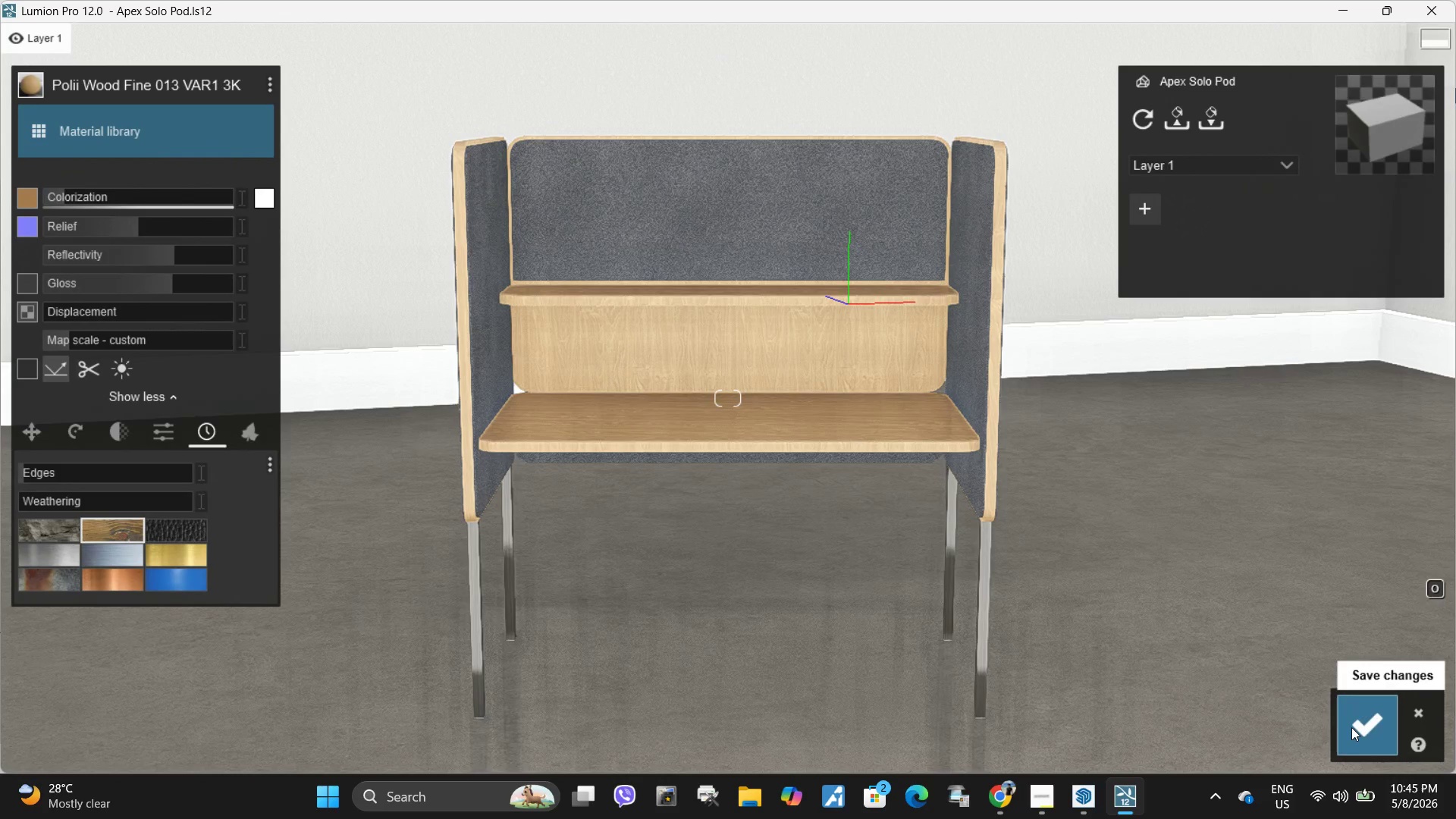 
left_click([1352, 727])
 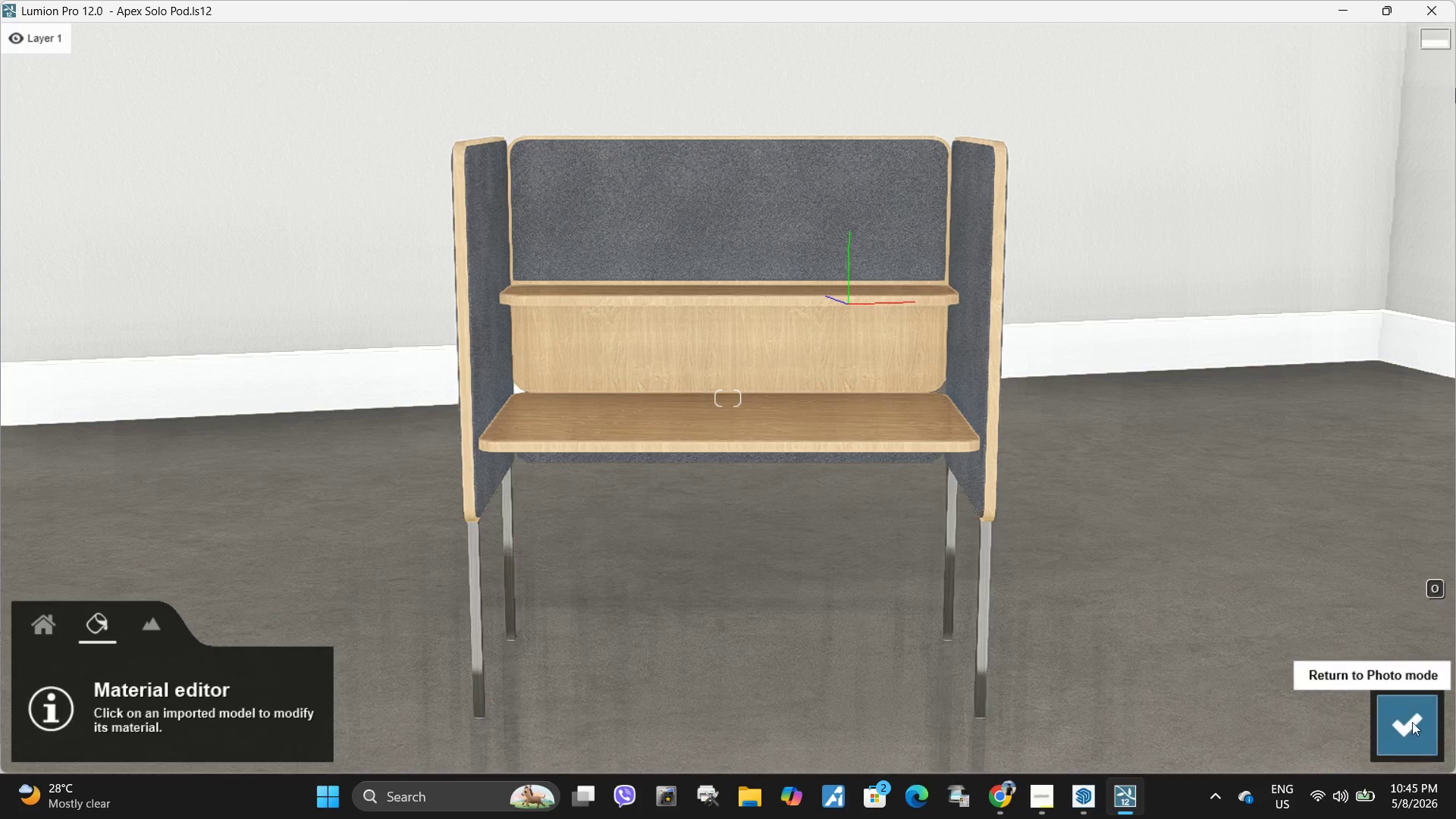 
left_click([1401, 723])
 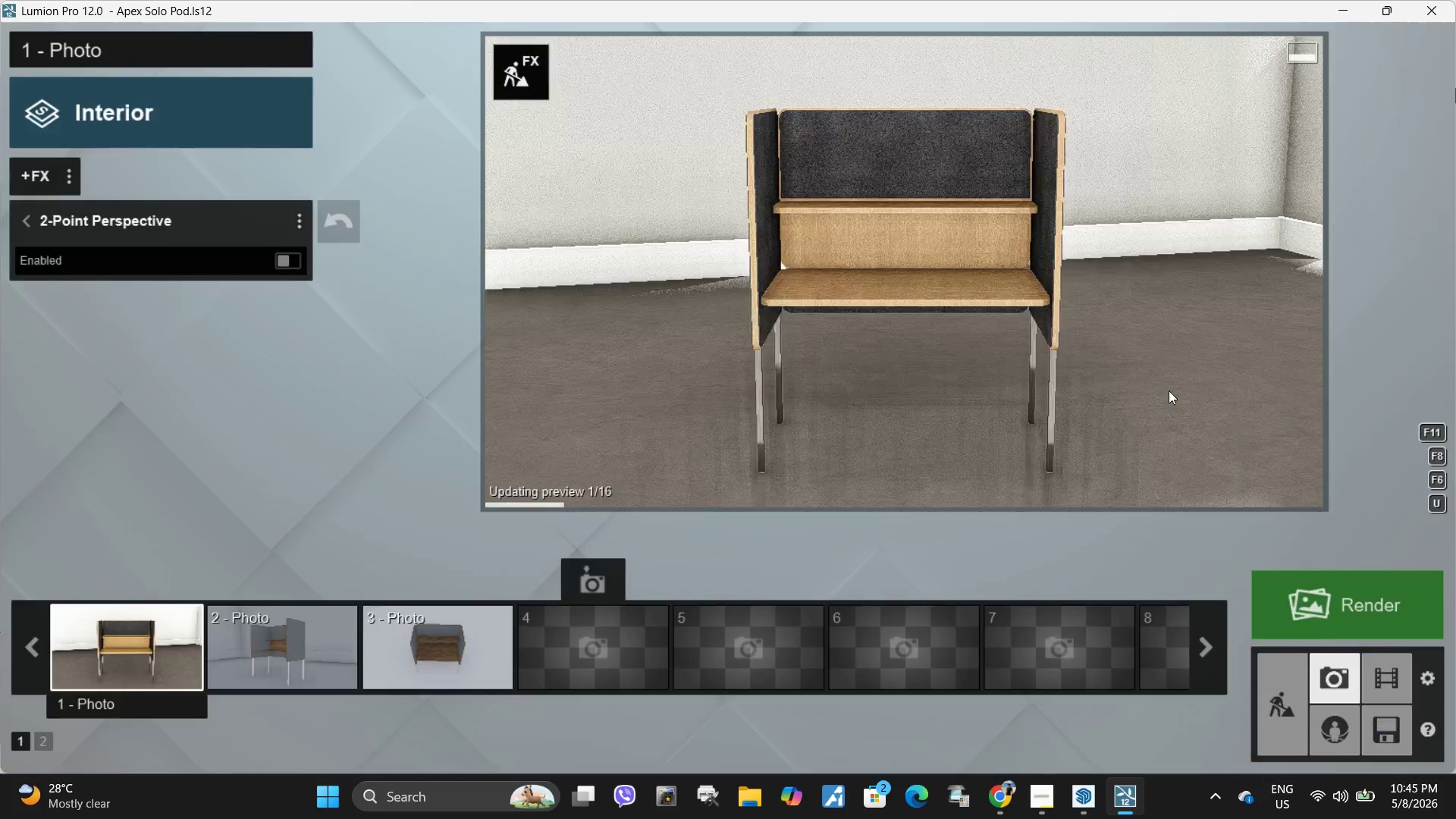 
left_click([1168, 391])
 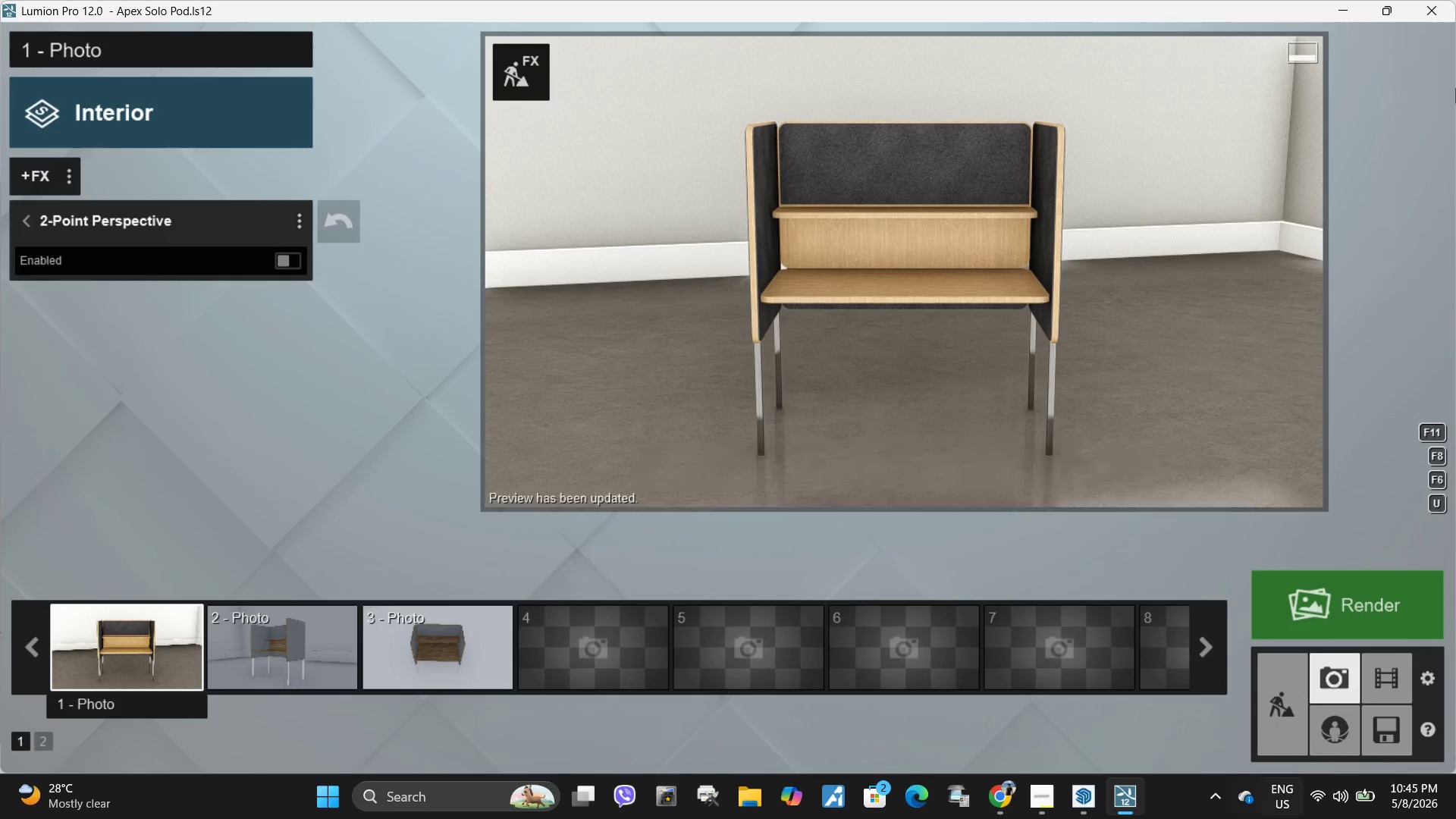 
mouse_move([1269, 807])
 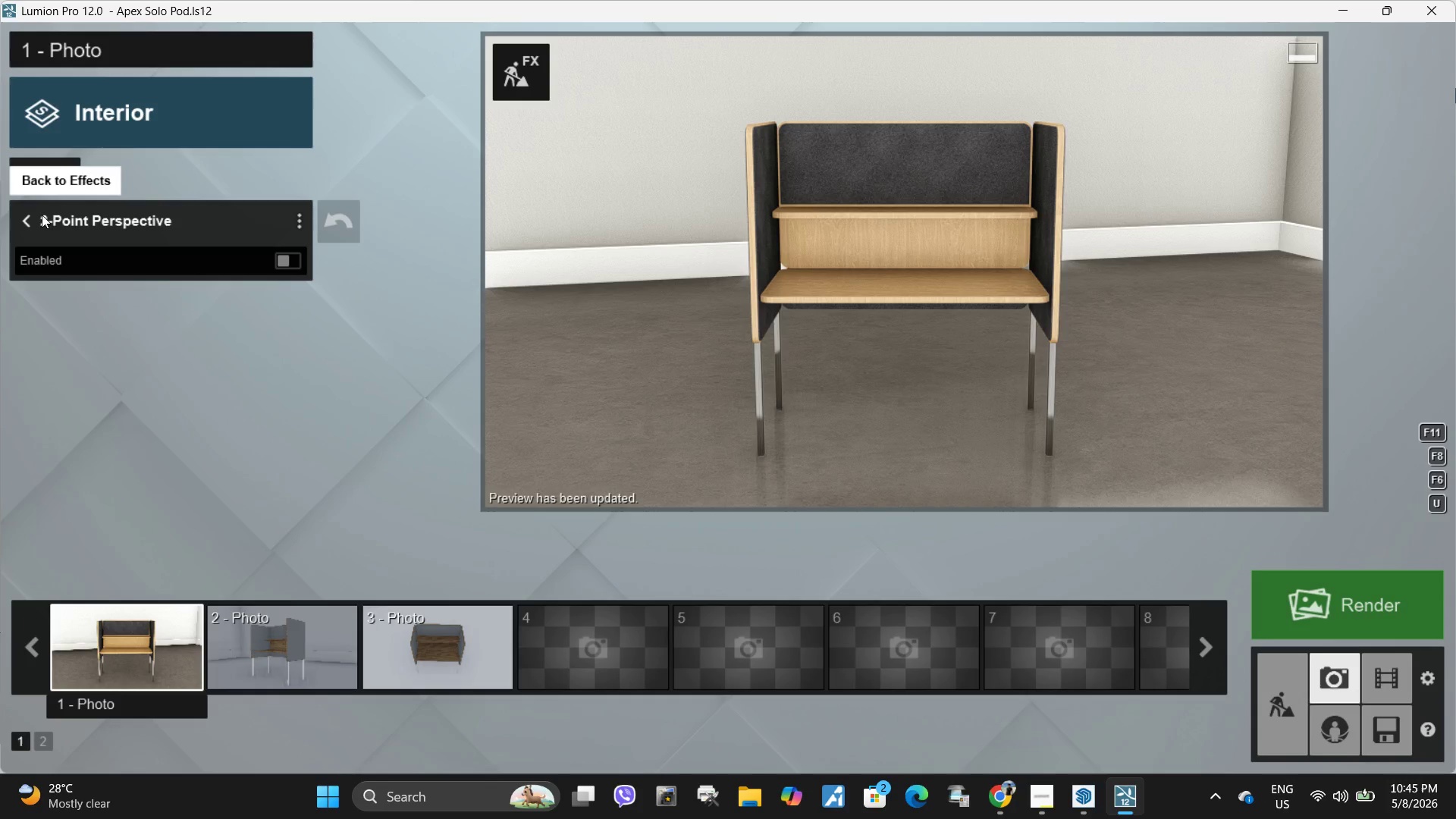 
left_click([30, 218])
 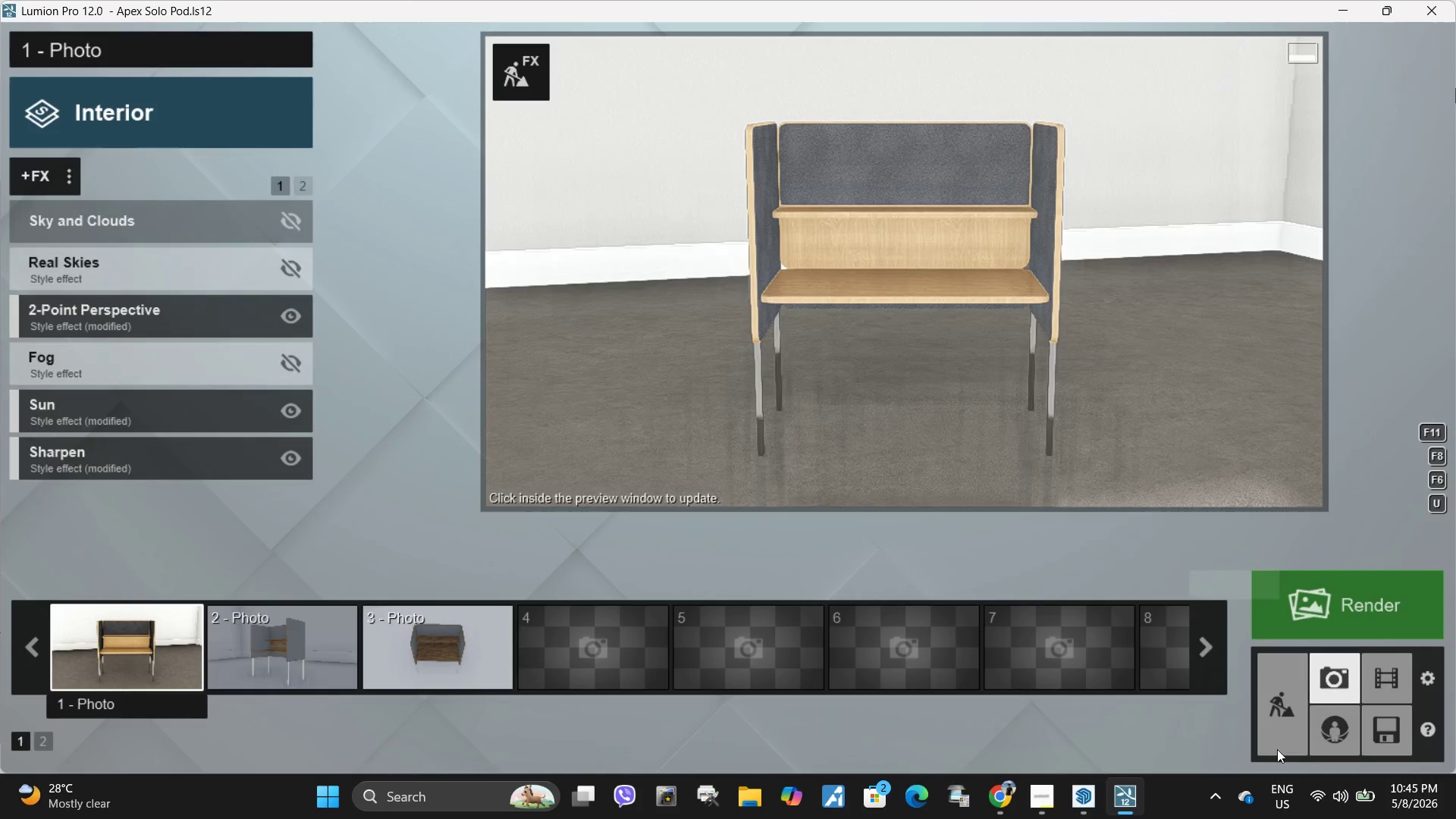 
left_click([1389, 720])
 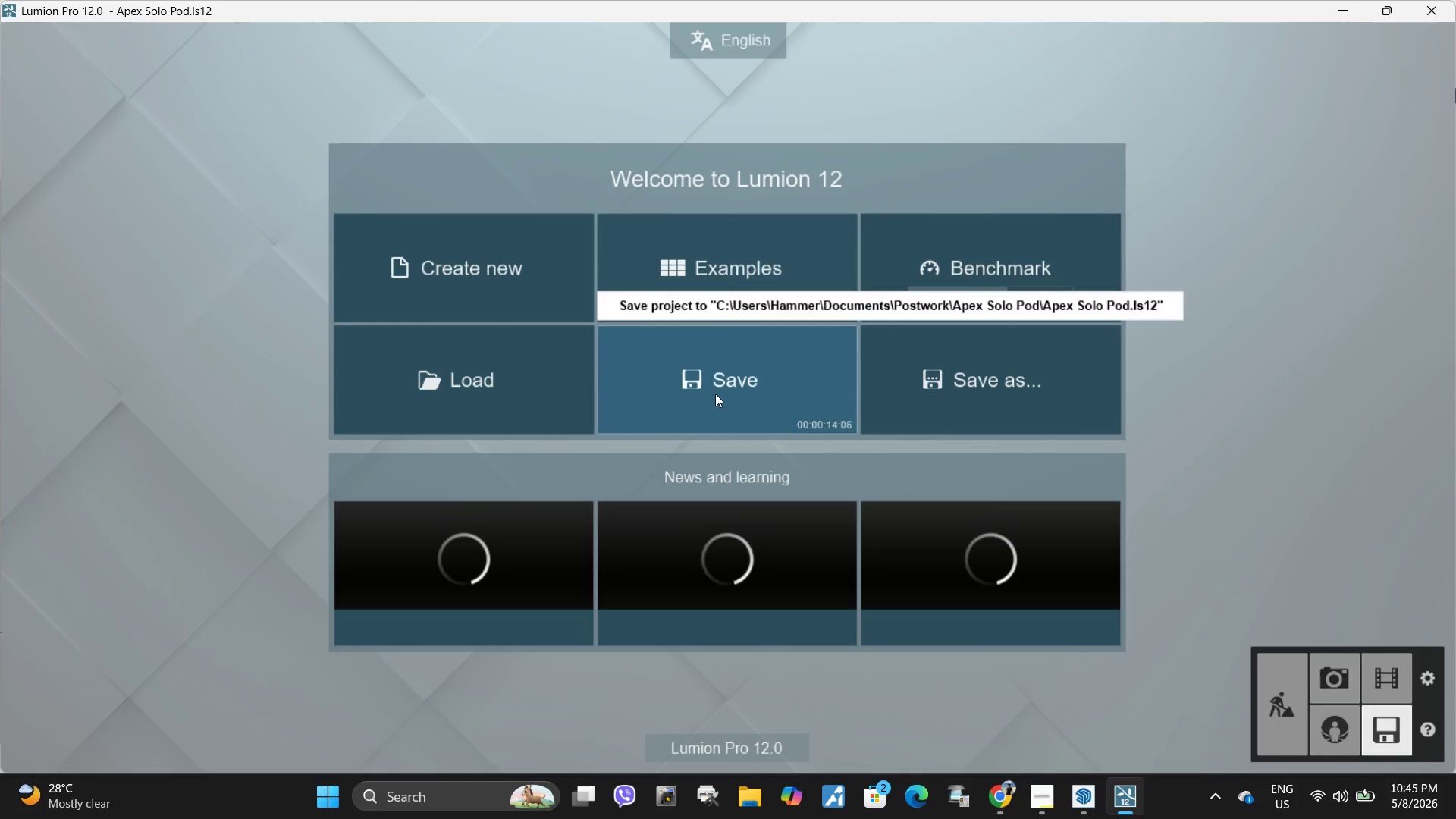 
left_click([715, 394])
 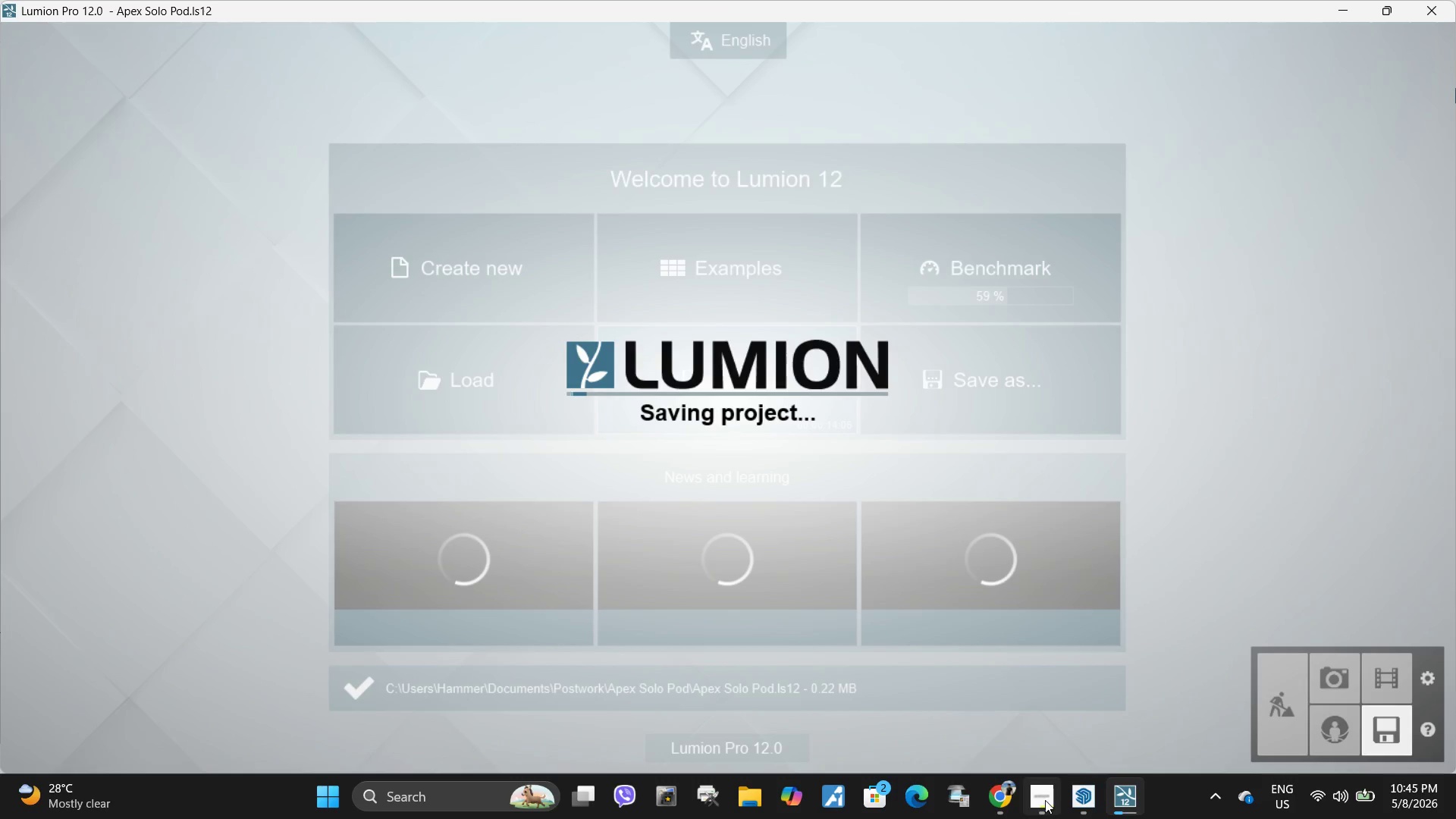 
left_click([1046, 808])